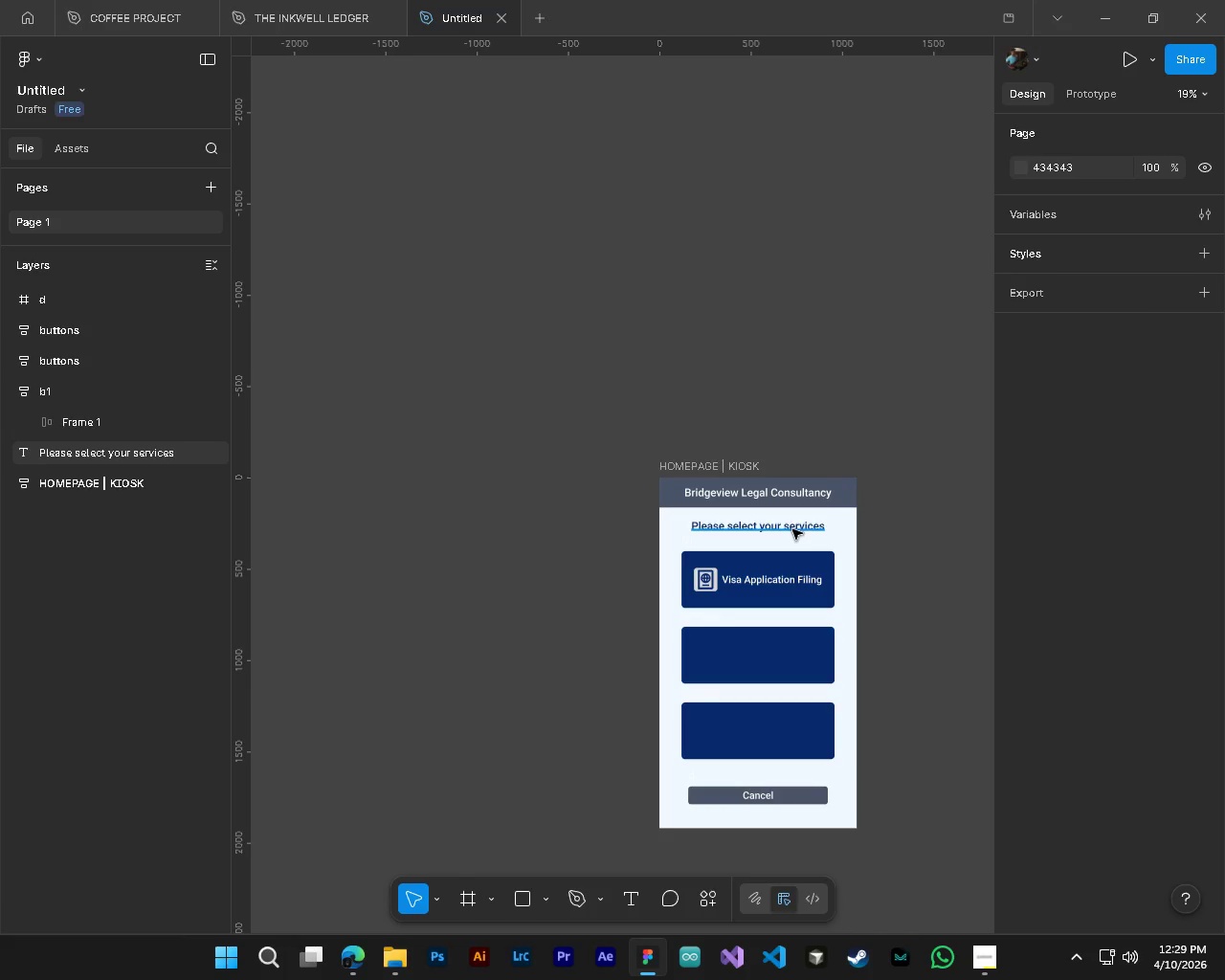 
hold_key(key=AltLeft, duration=0.7)
 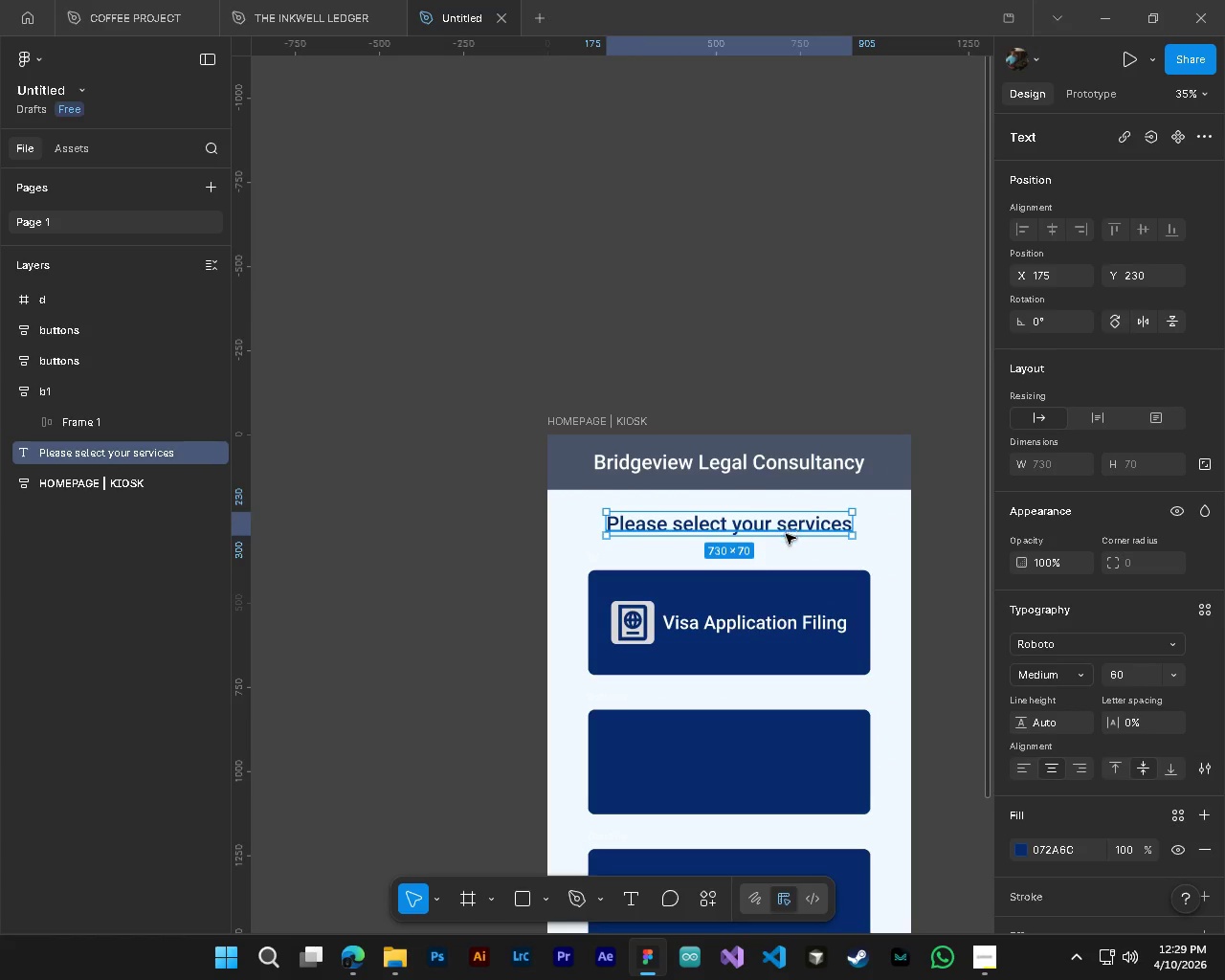 
hold_key(key=AltLeft, duration=1.55)
 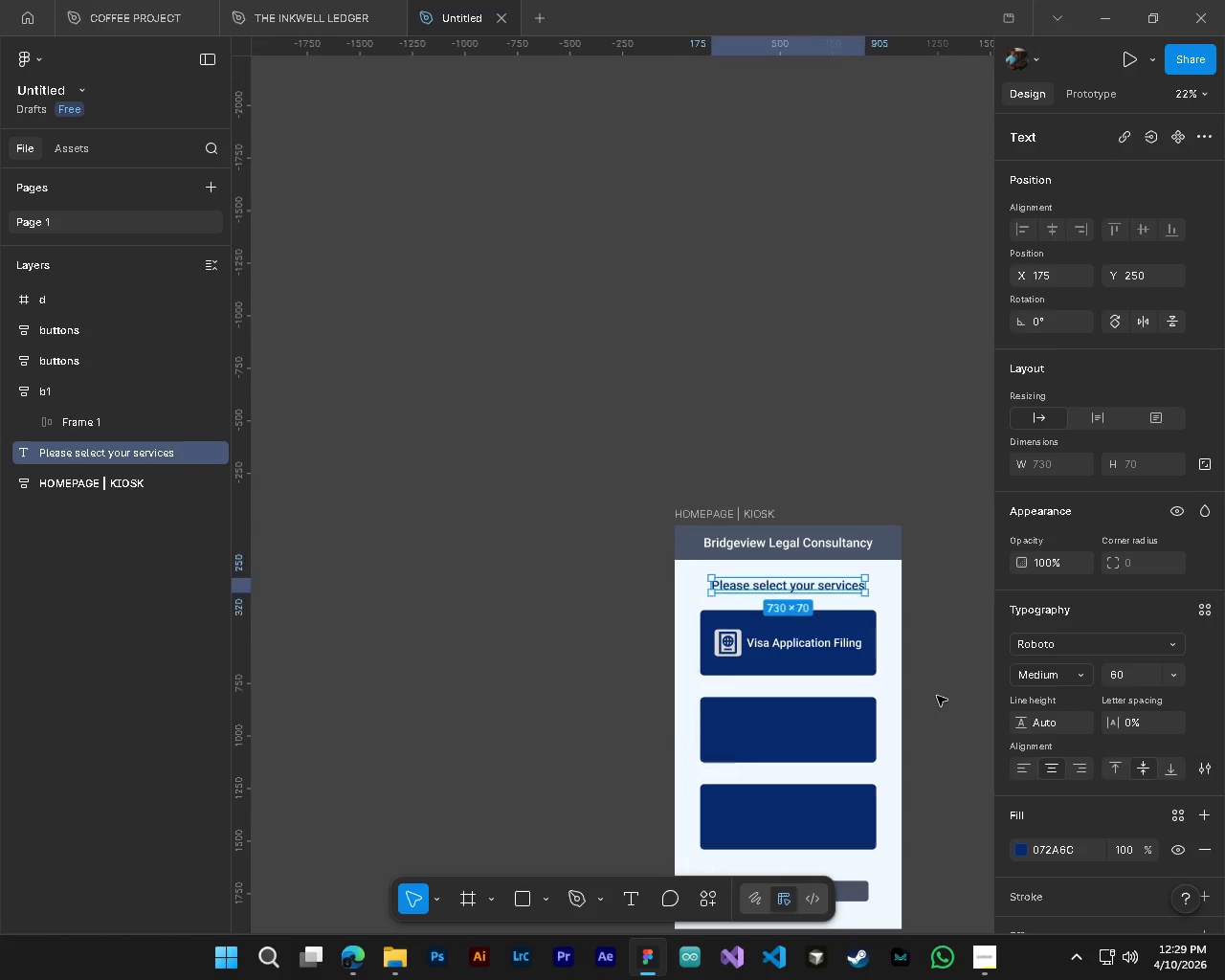 
scroll: coordinate [792, 529], scroll_direction: up, amount: 6.0
 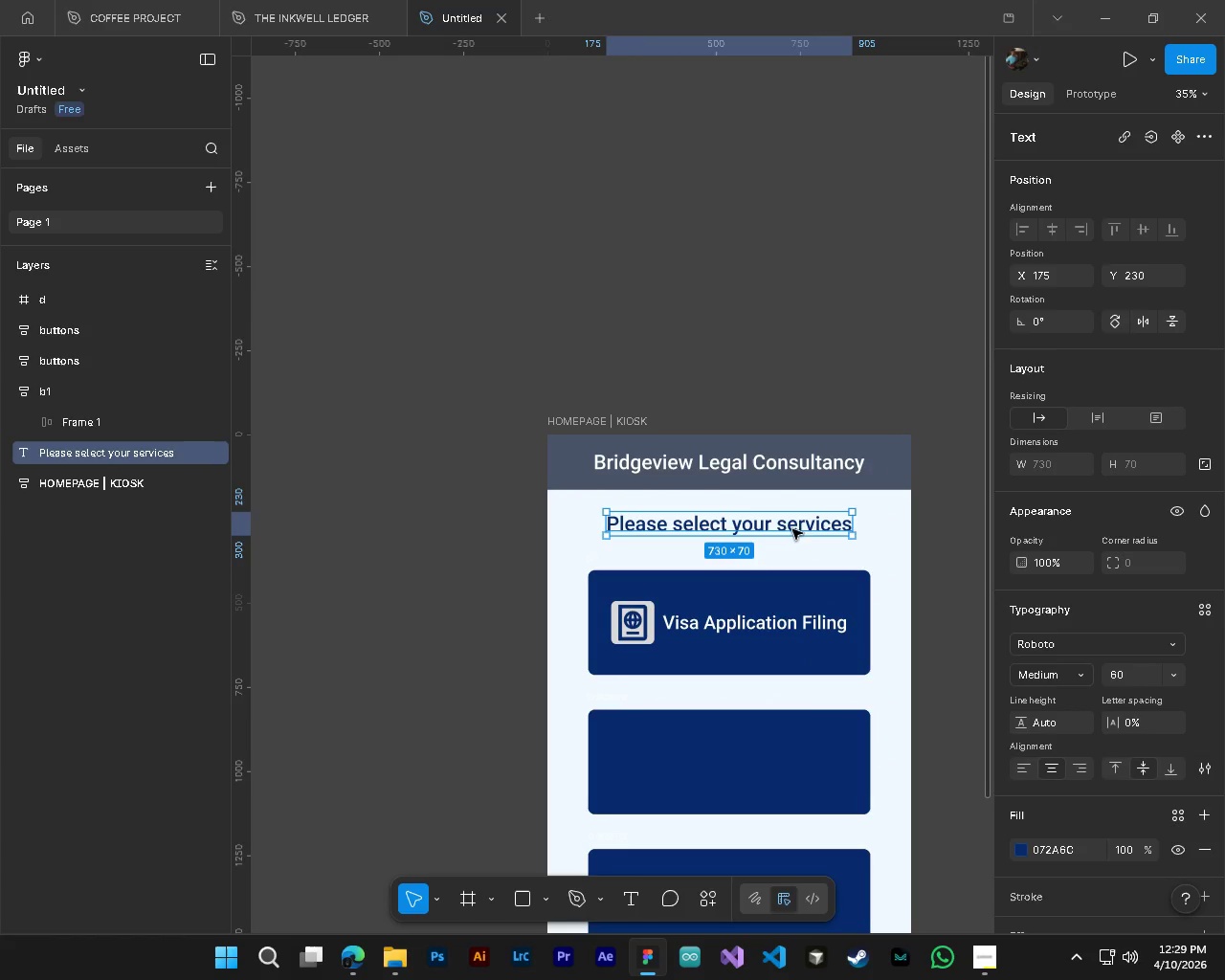 
left_click_drag(start_coordinate=[786, 527], to_coordinate=[786, 534])
 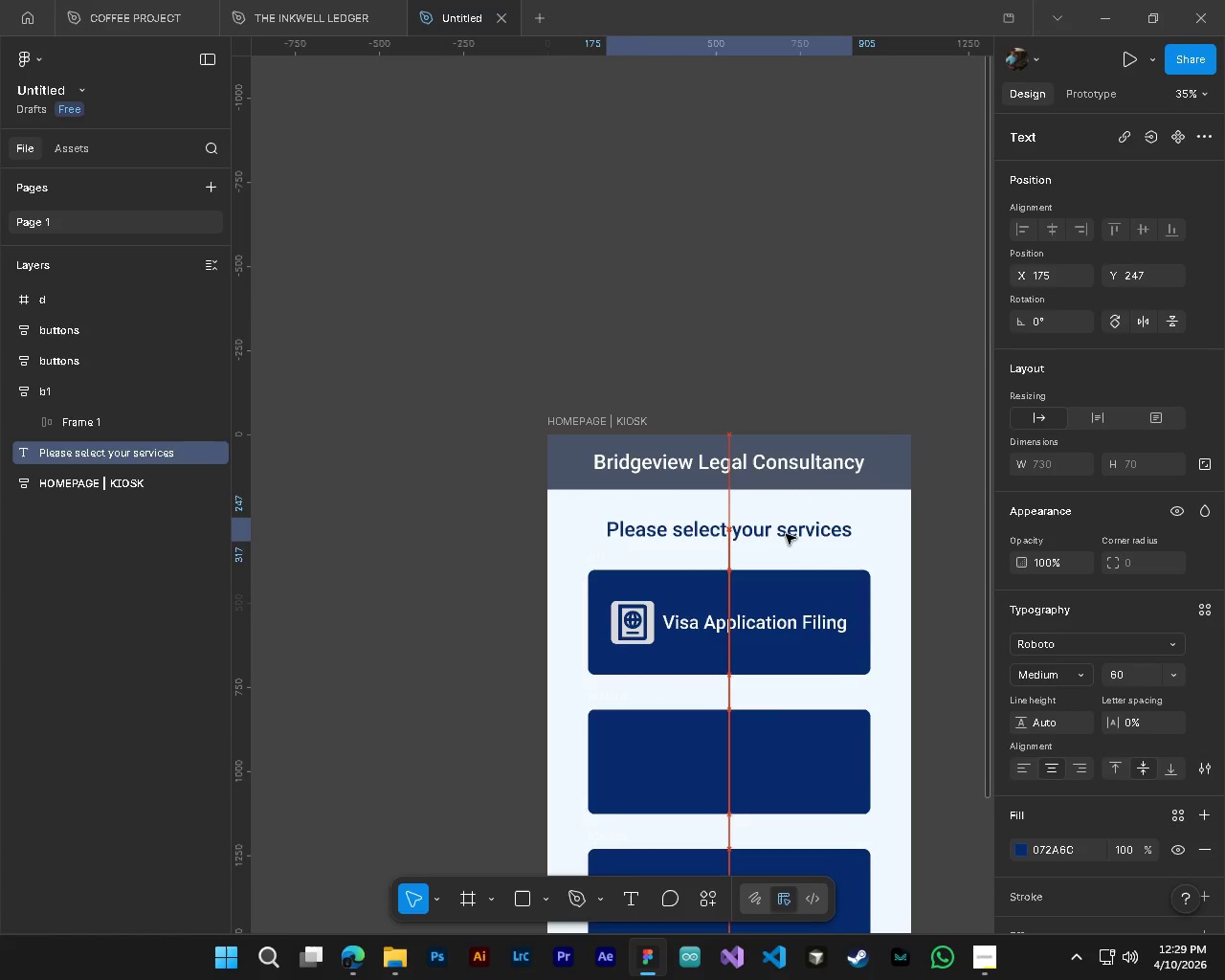 
double_click([786, 534])
 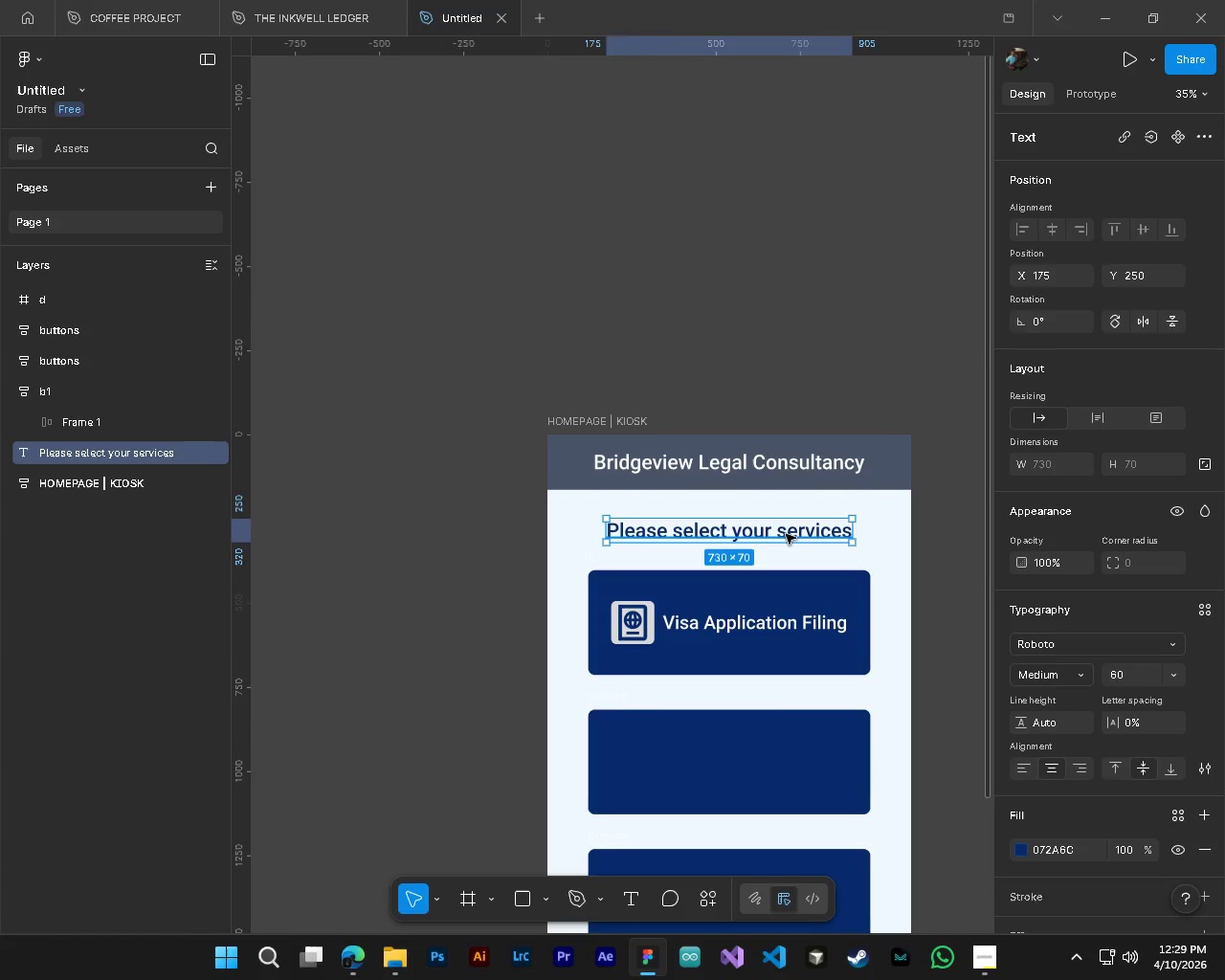 
triple_click([786, 534])
 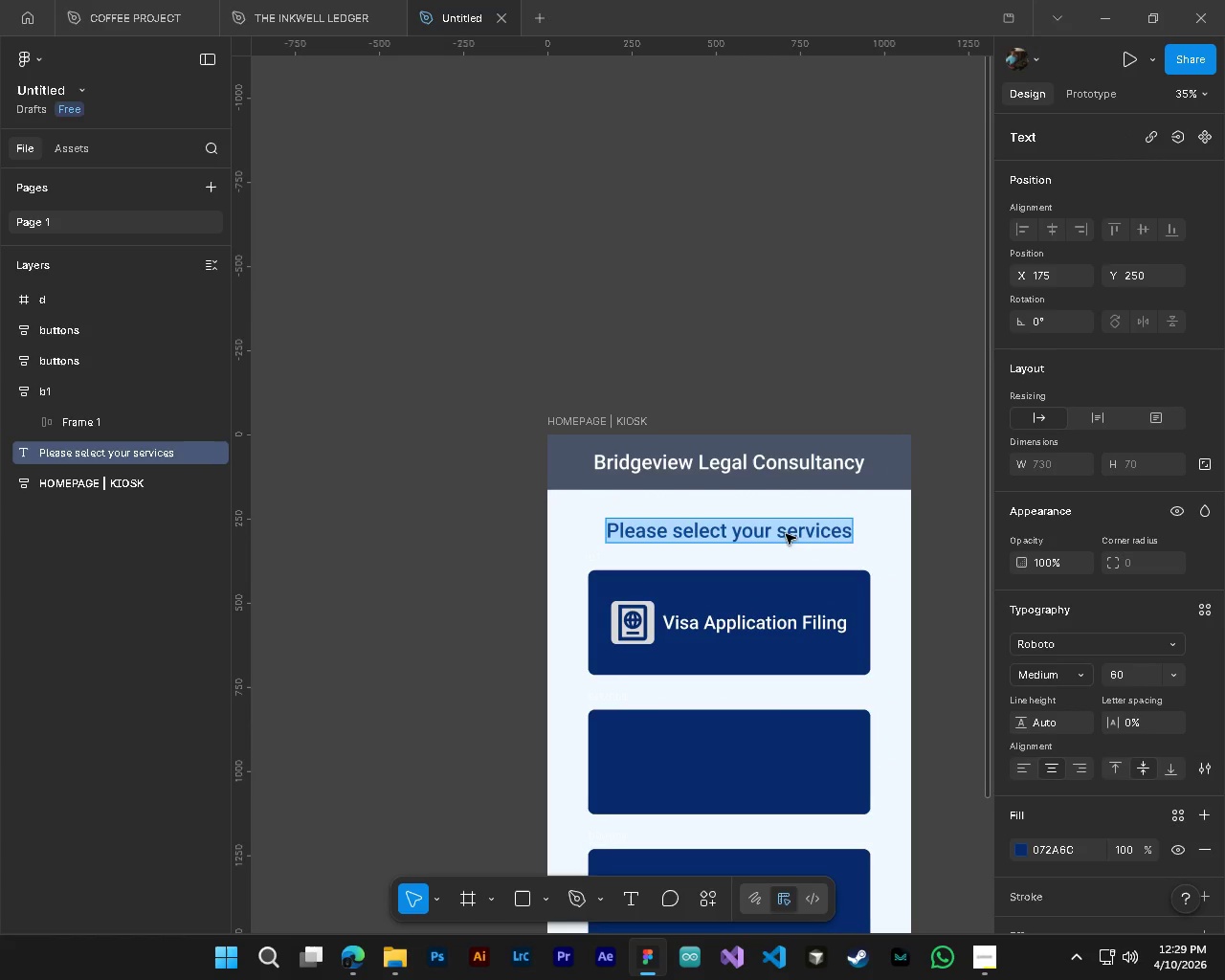 
triple_click([786, 534])
 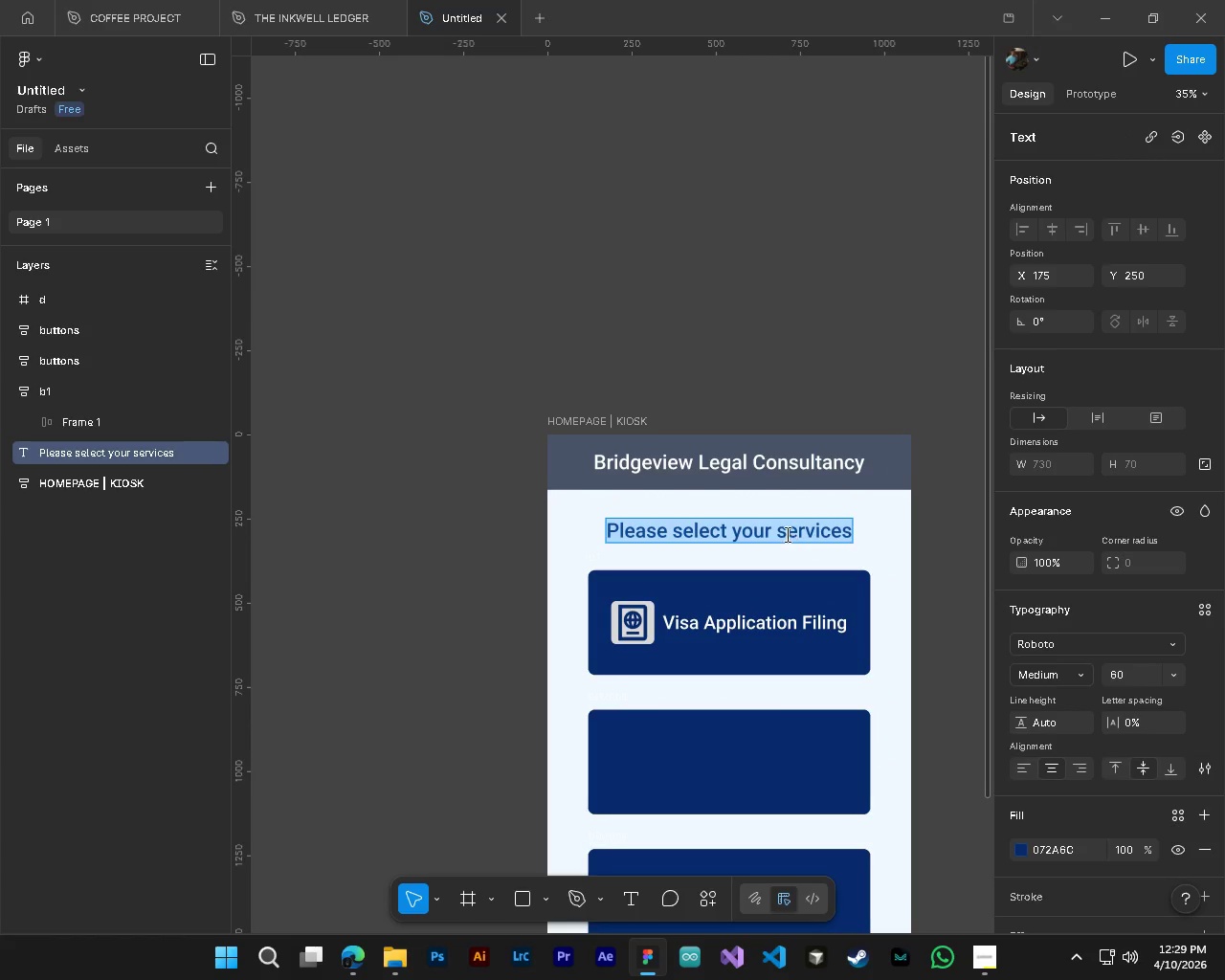 
triple_click([786, 534])
 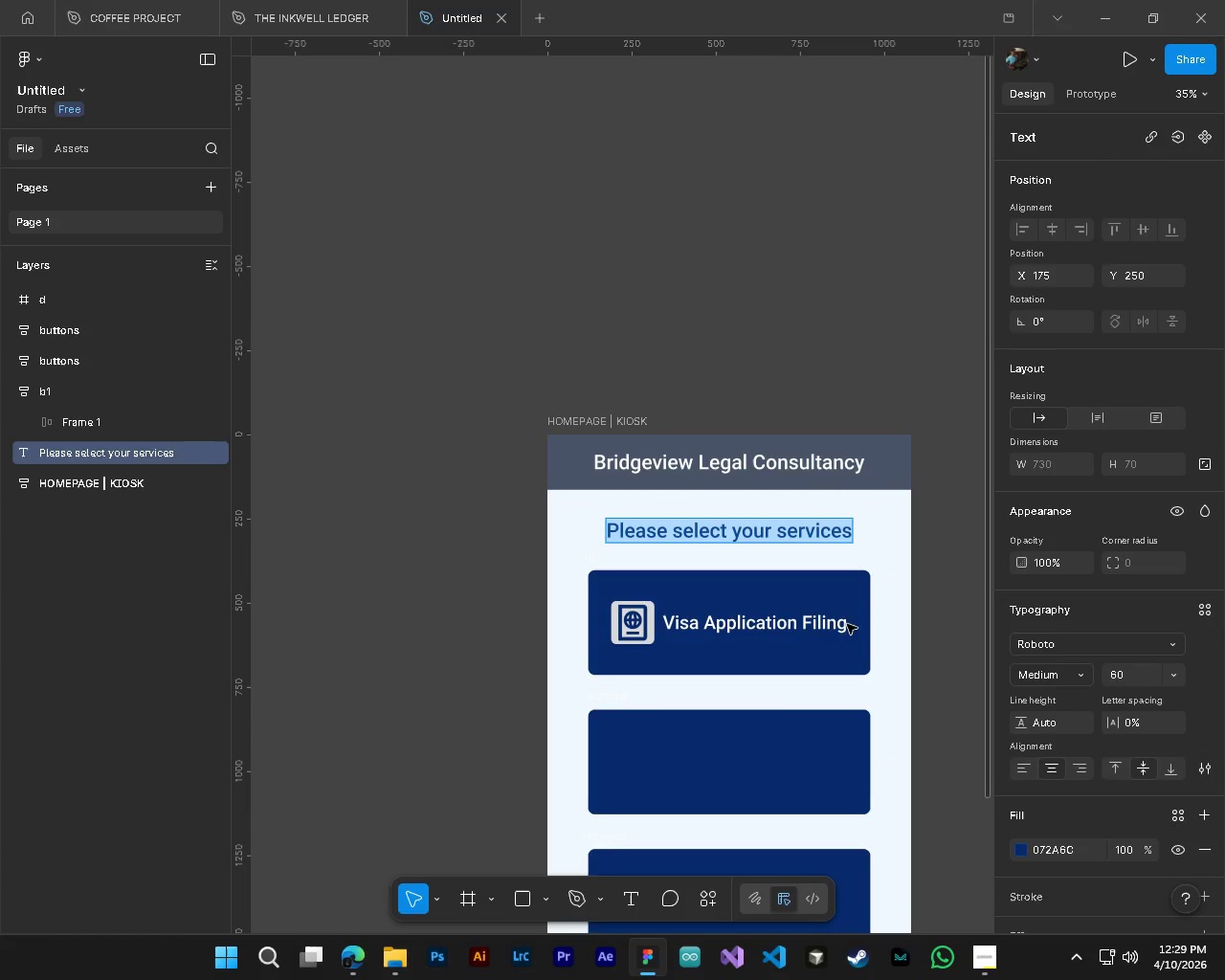 
hold_key(key=ControlLeft, duration=0.42)
 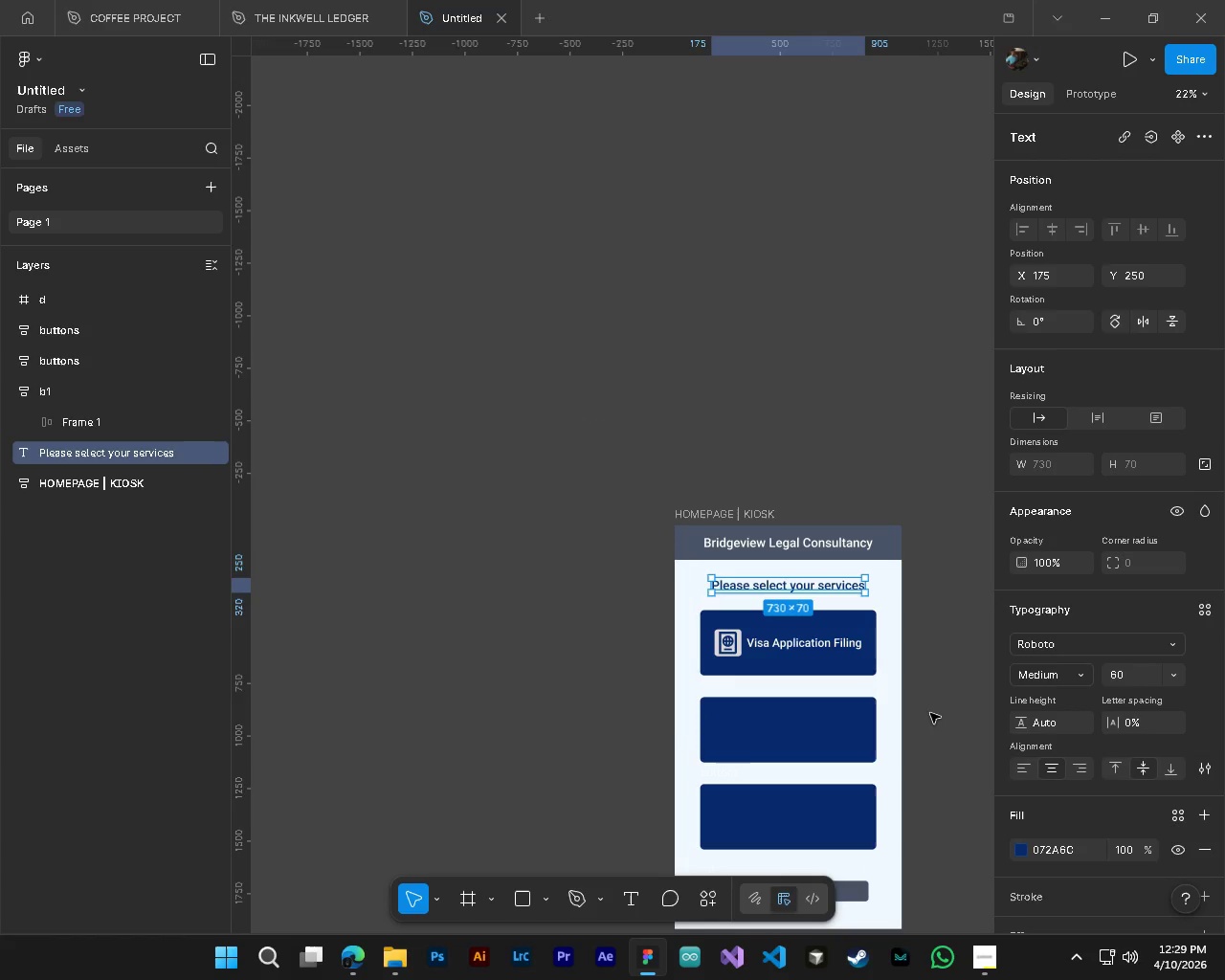 
left_click([937, 696])
 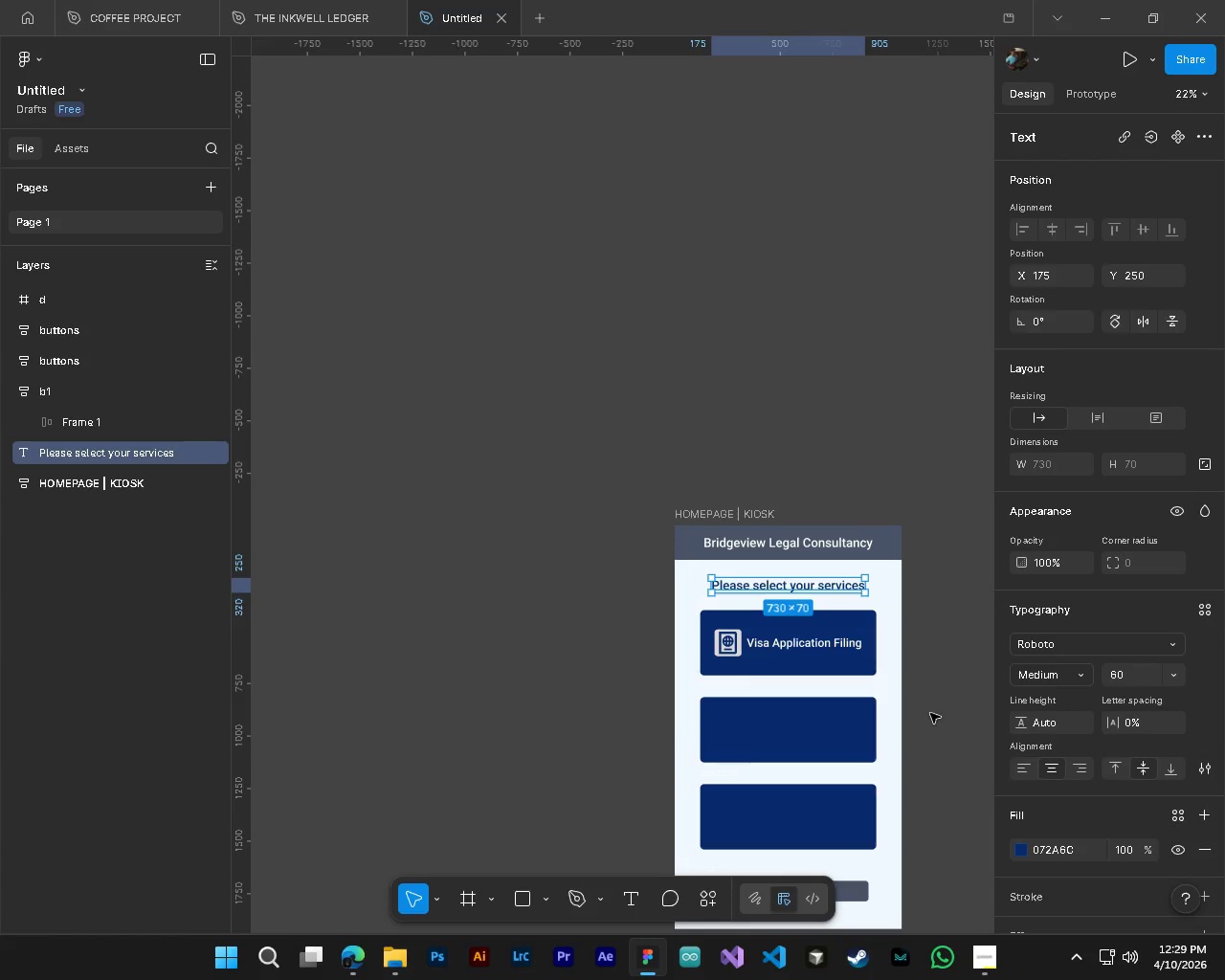 
scroll: coordinate [888, 679], scroll_direction: down, amount: 4.0
 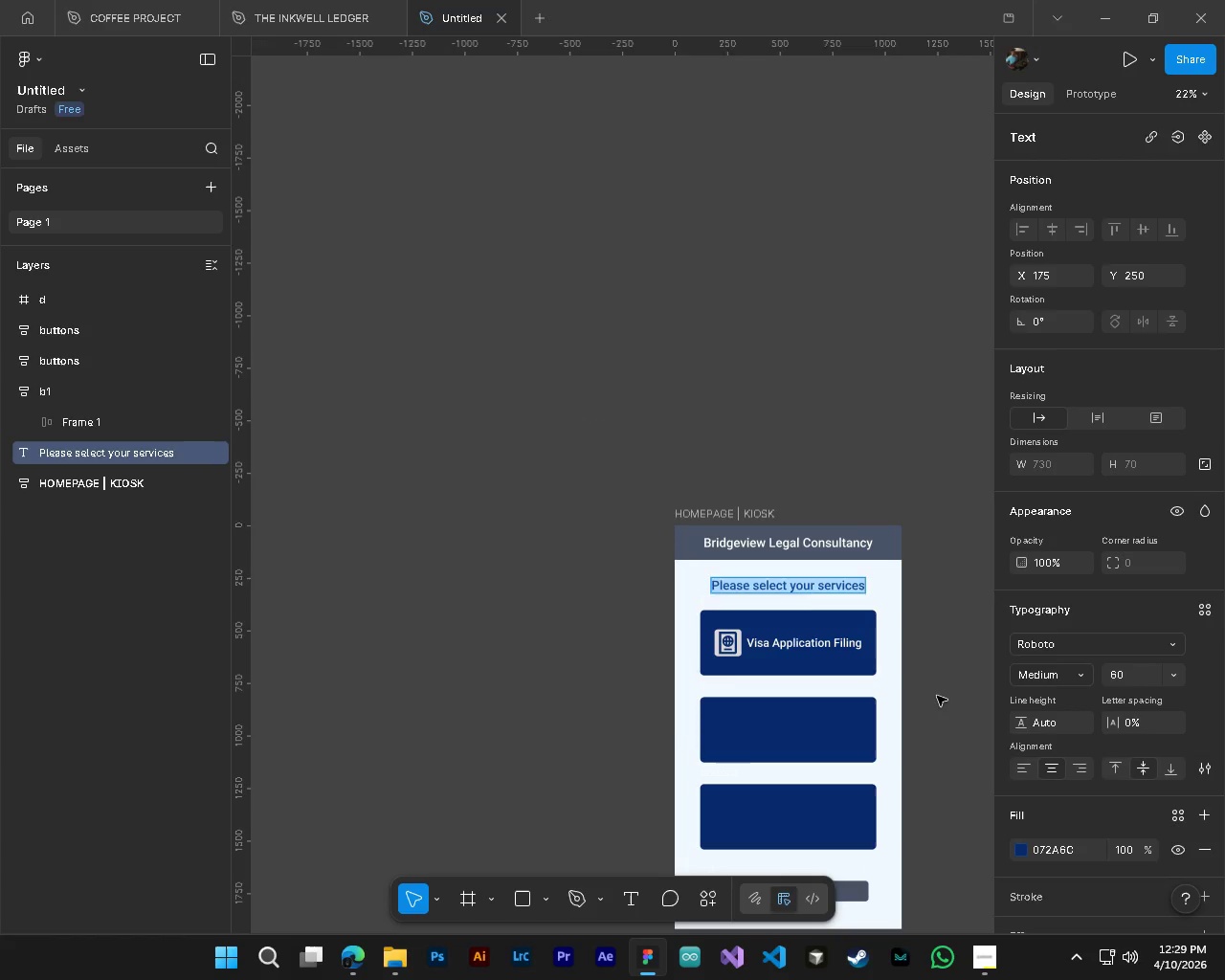 
hold_key(key=ControlLeft, duration=0.41)
 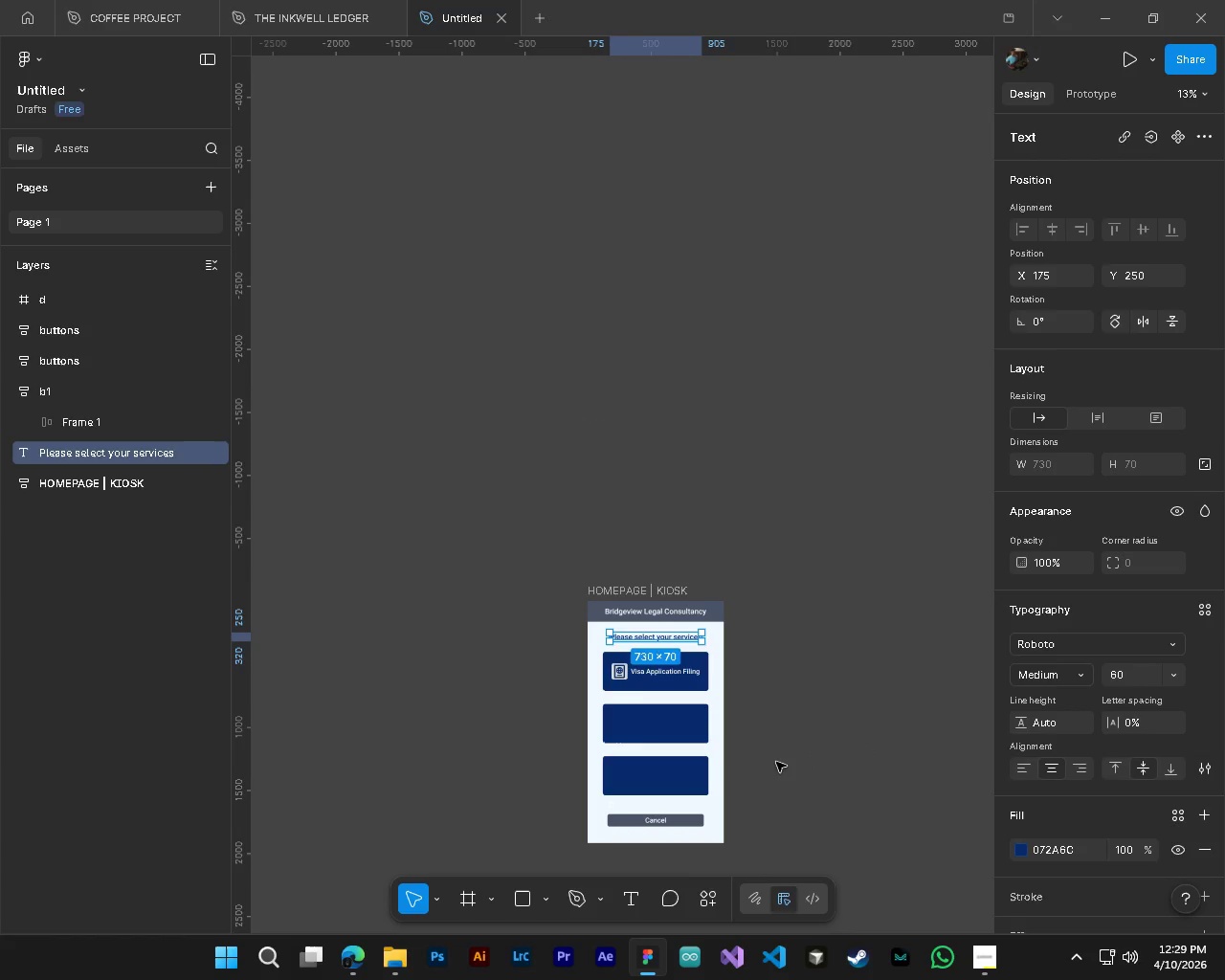 
key(Alt+Control+AltLeft)
 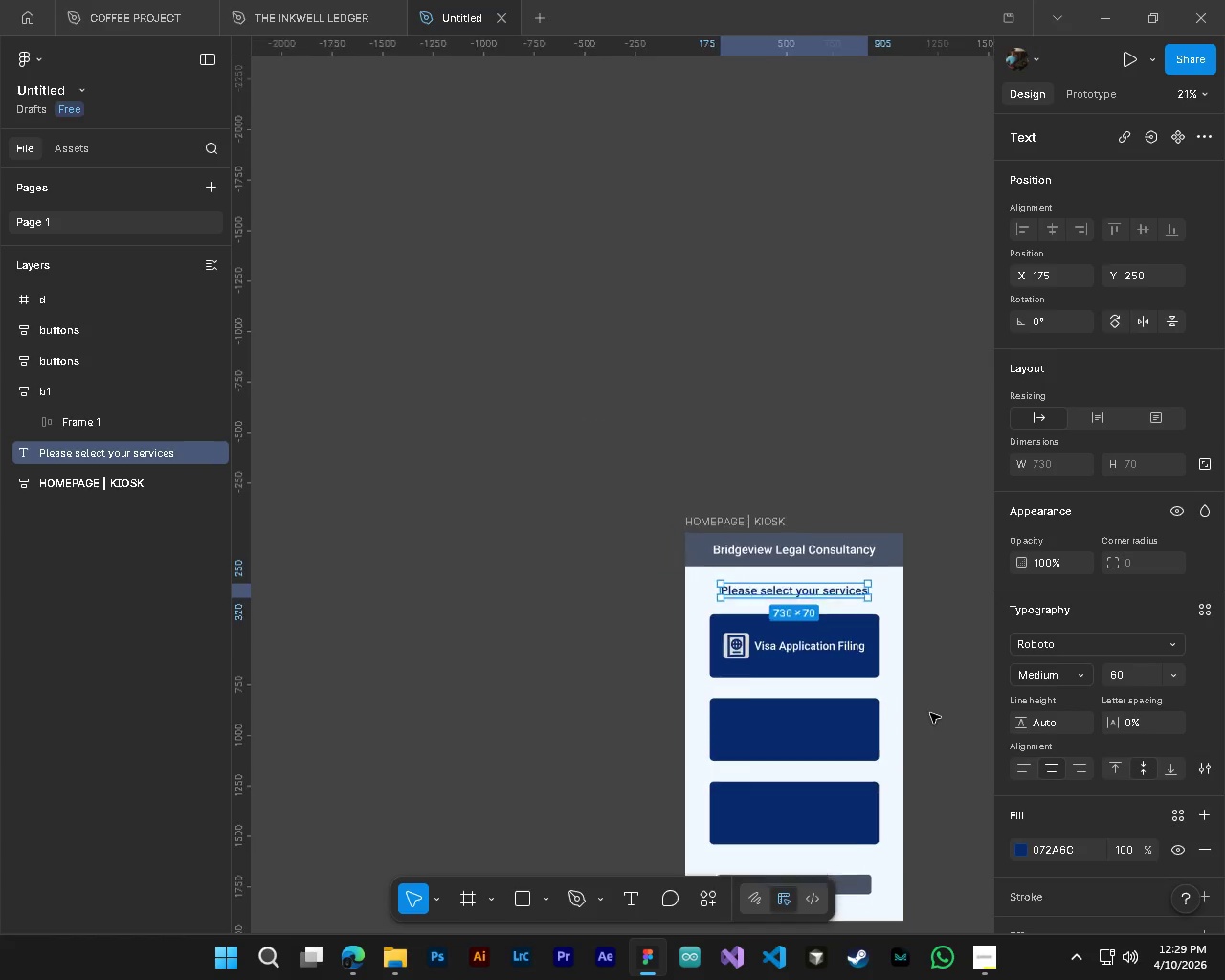 
key(Shift+ShiftLeft)
 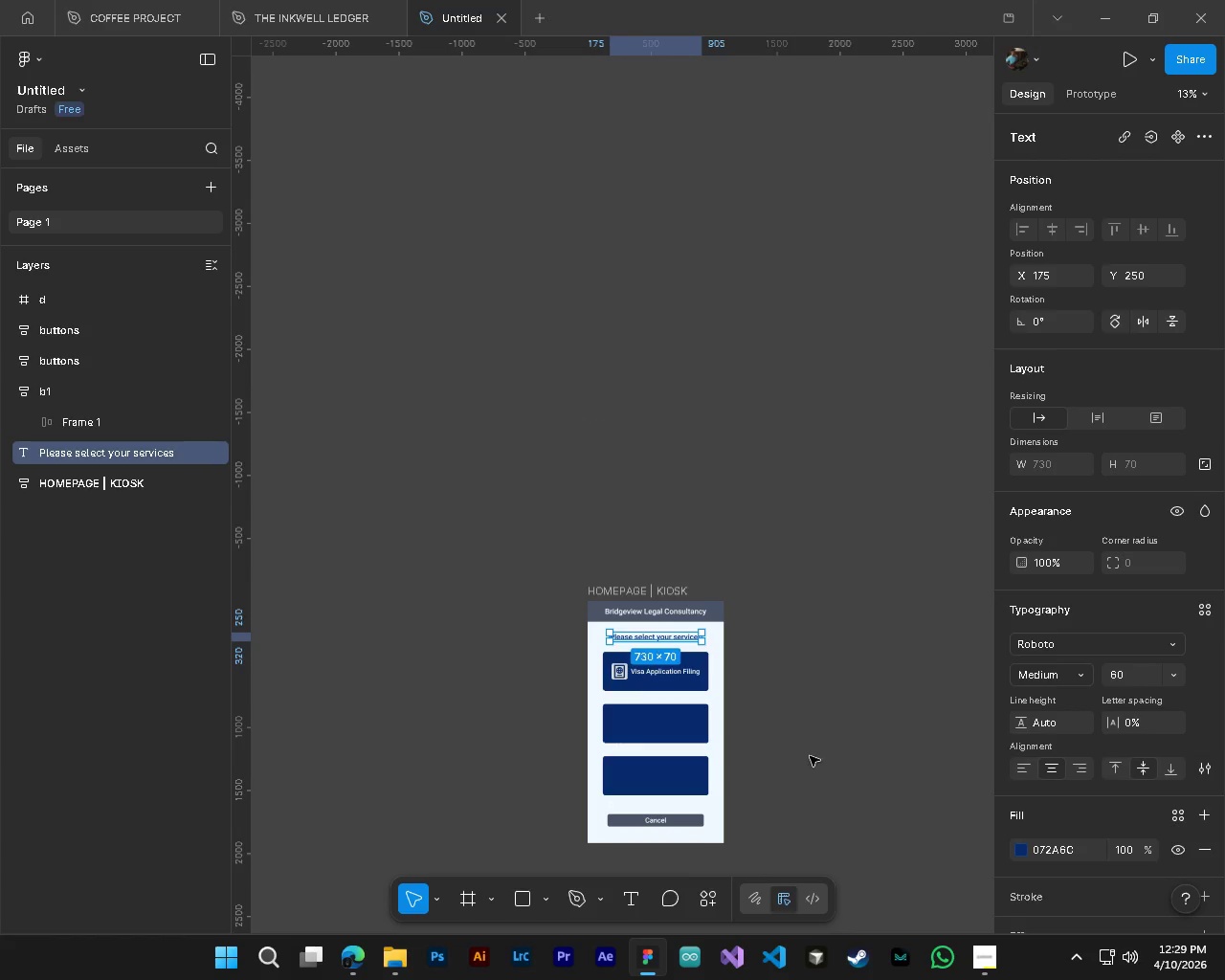 
left_click([776, 762])
 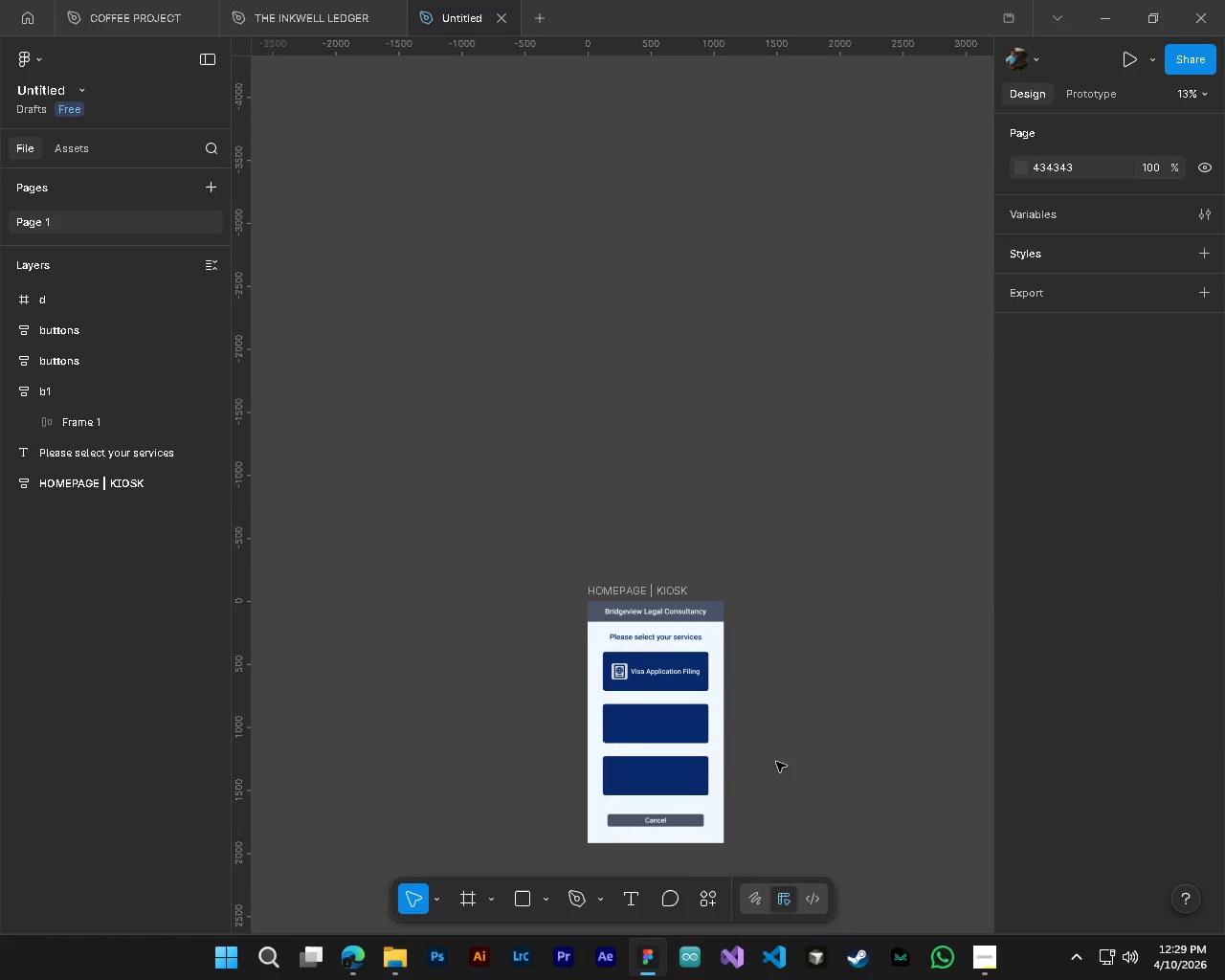 
scroll: coordinate [930, 713], scroll_direction: down, amount: 9.0
 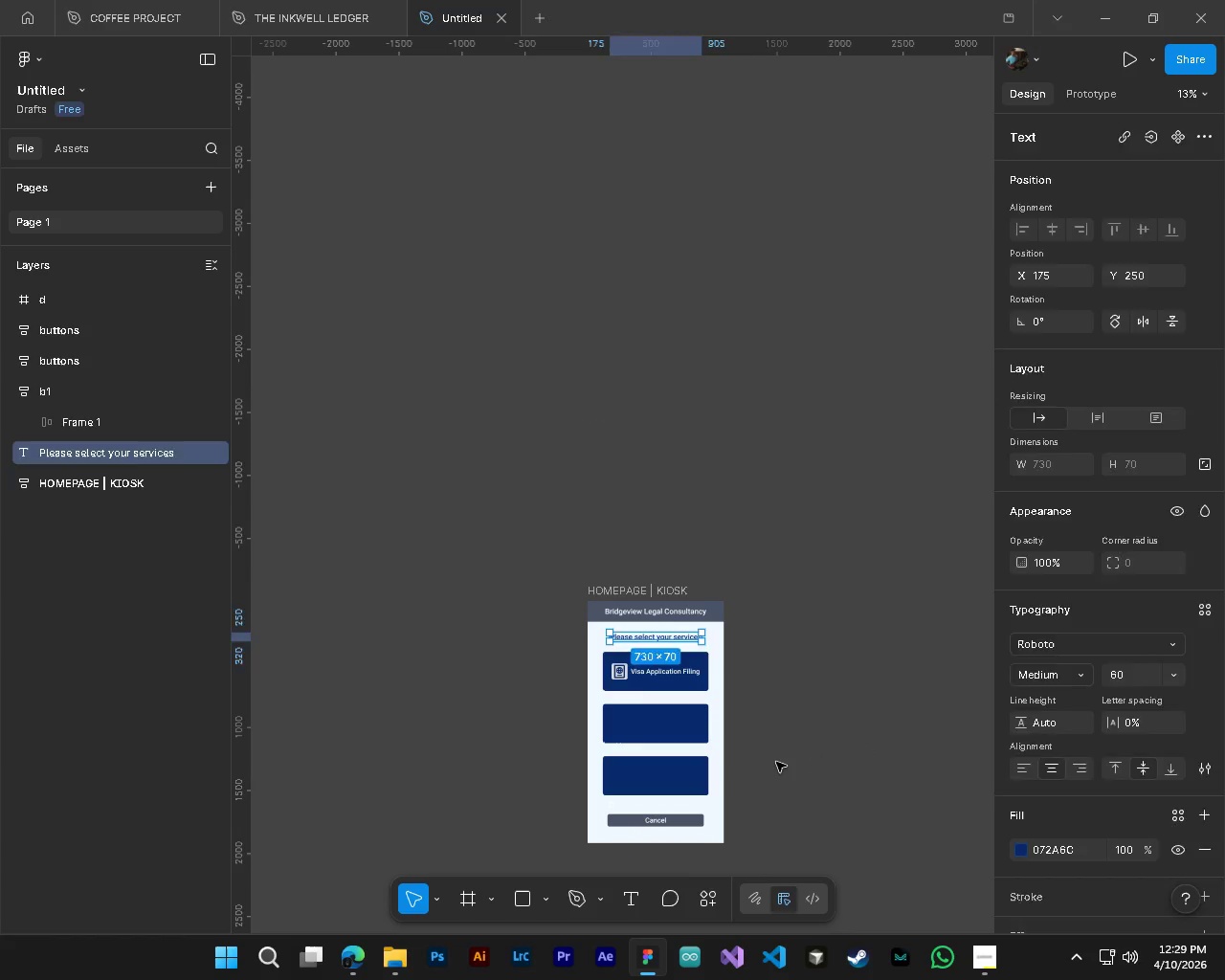 
key(Control+S)
 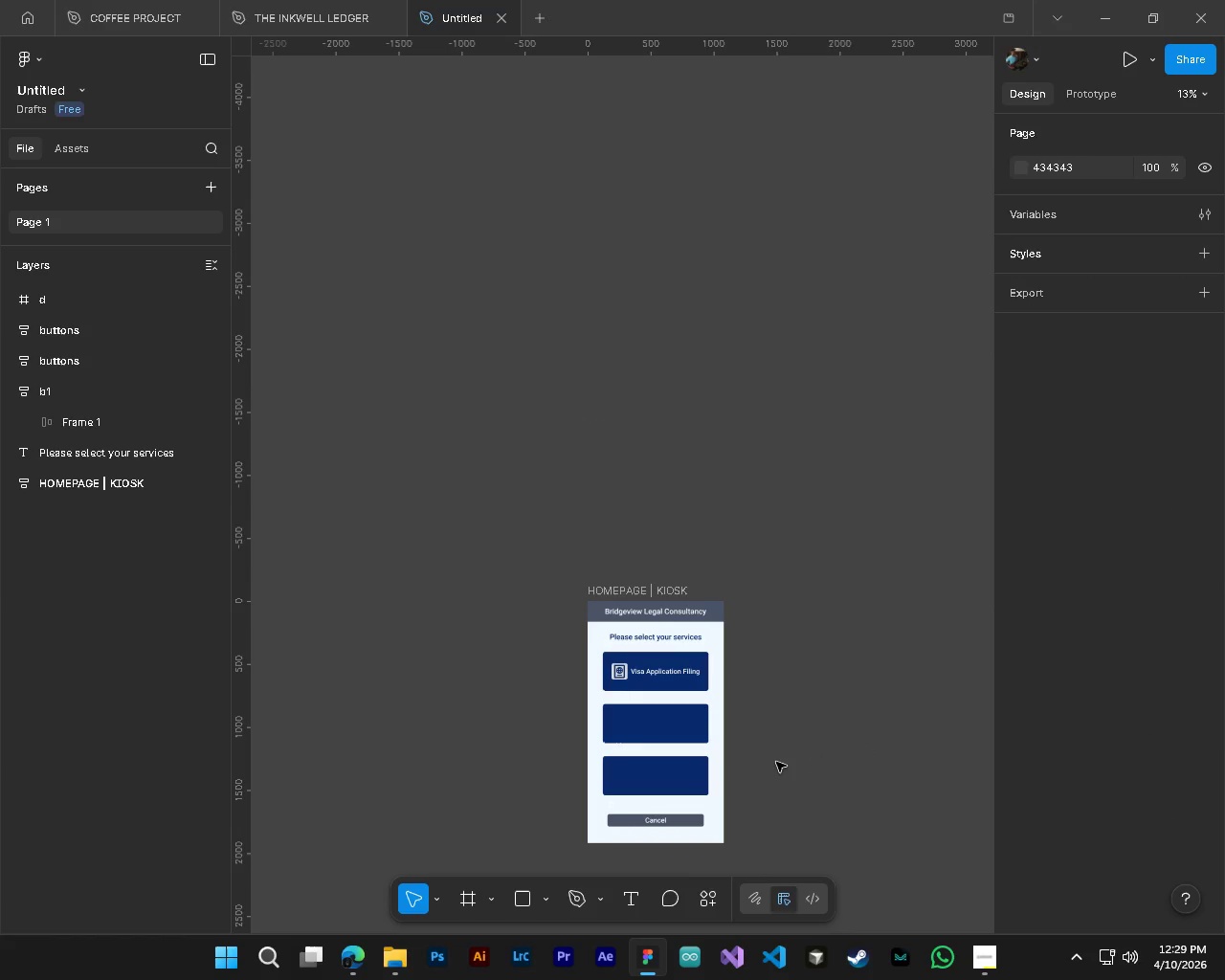 
wait(10.61)
 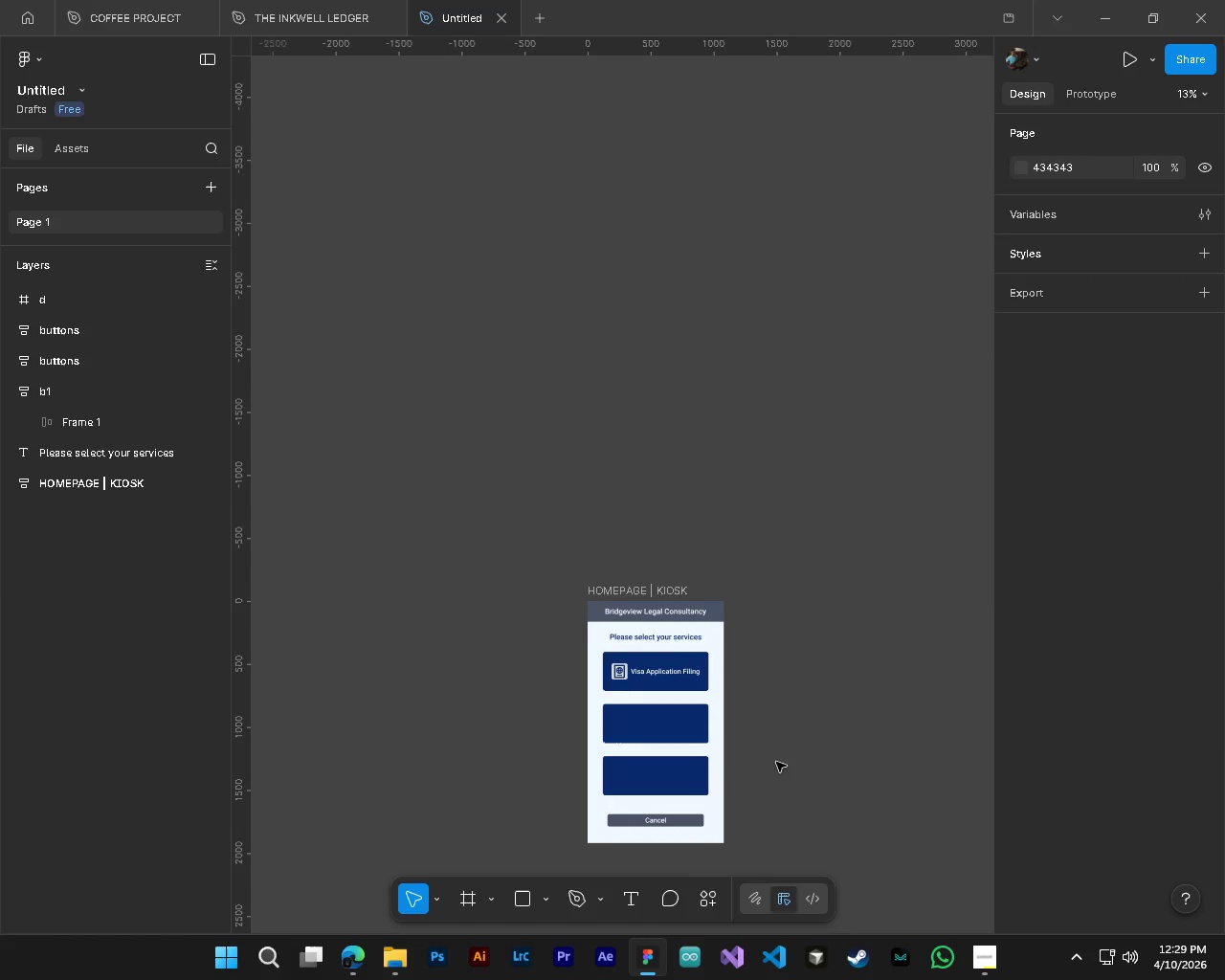 
hold_key(key=ControlLeft, duration=1.05)
hold_key(key=AltLeft, duration=0.89)
scroll: coordinate [561, 666], scroll_direction: up, amount: 10.0
 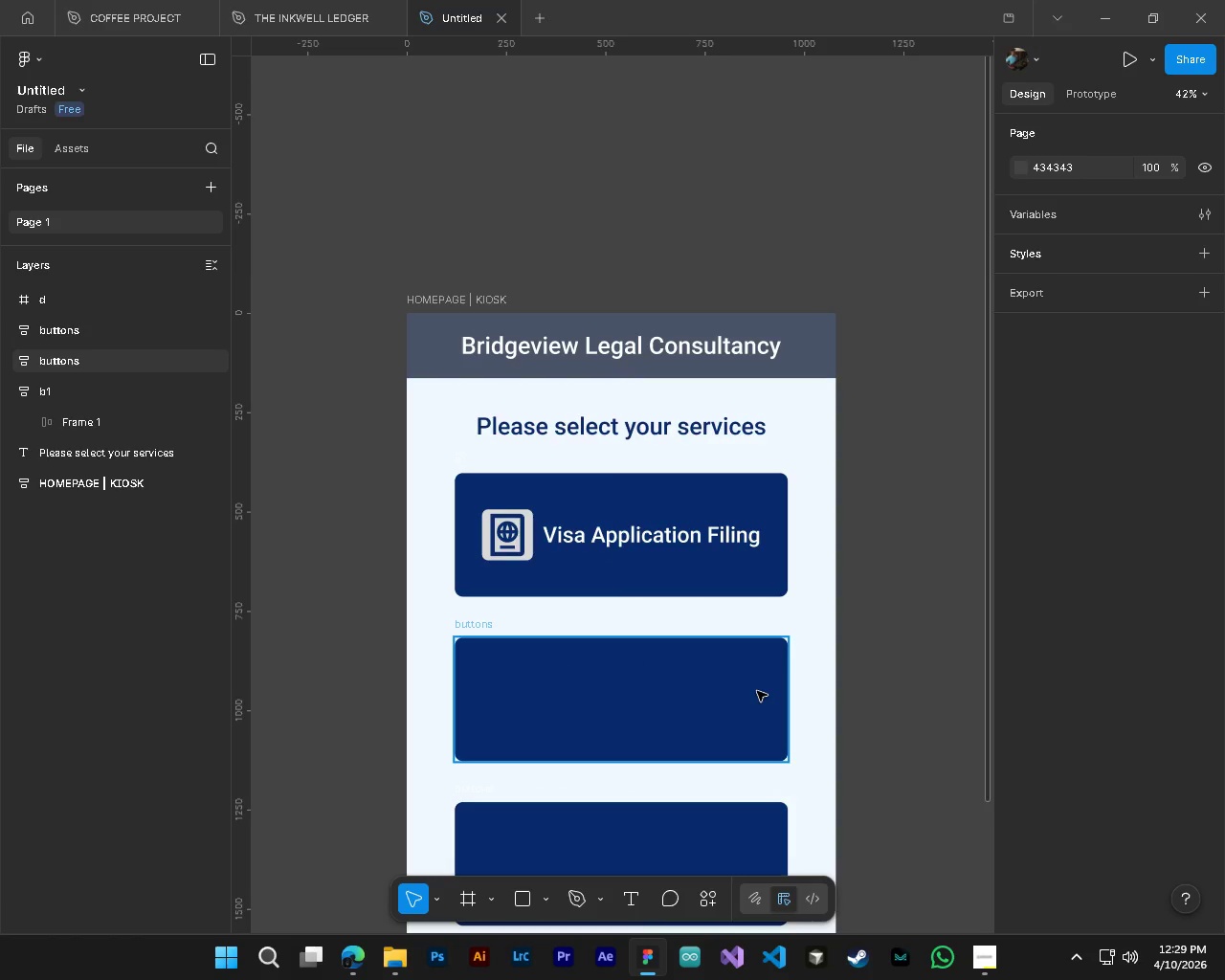 
scroll: coordinate [646, 647], scroll_direction: down, amount: 4.0
 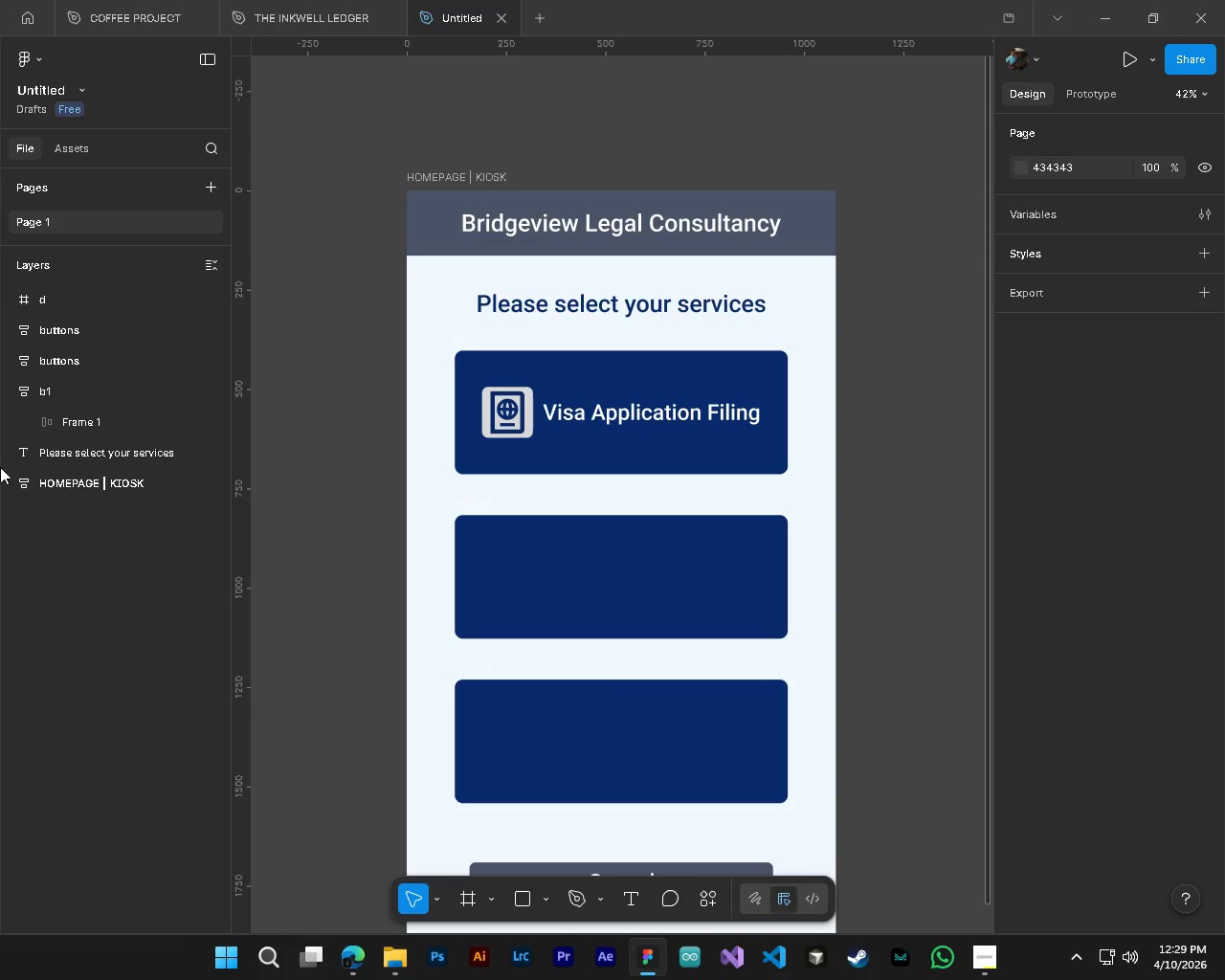 
left_click([6, 397])
 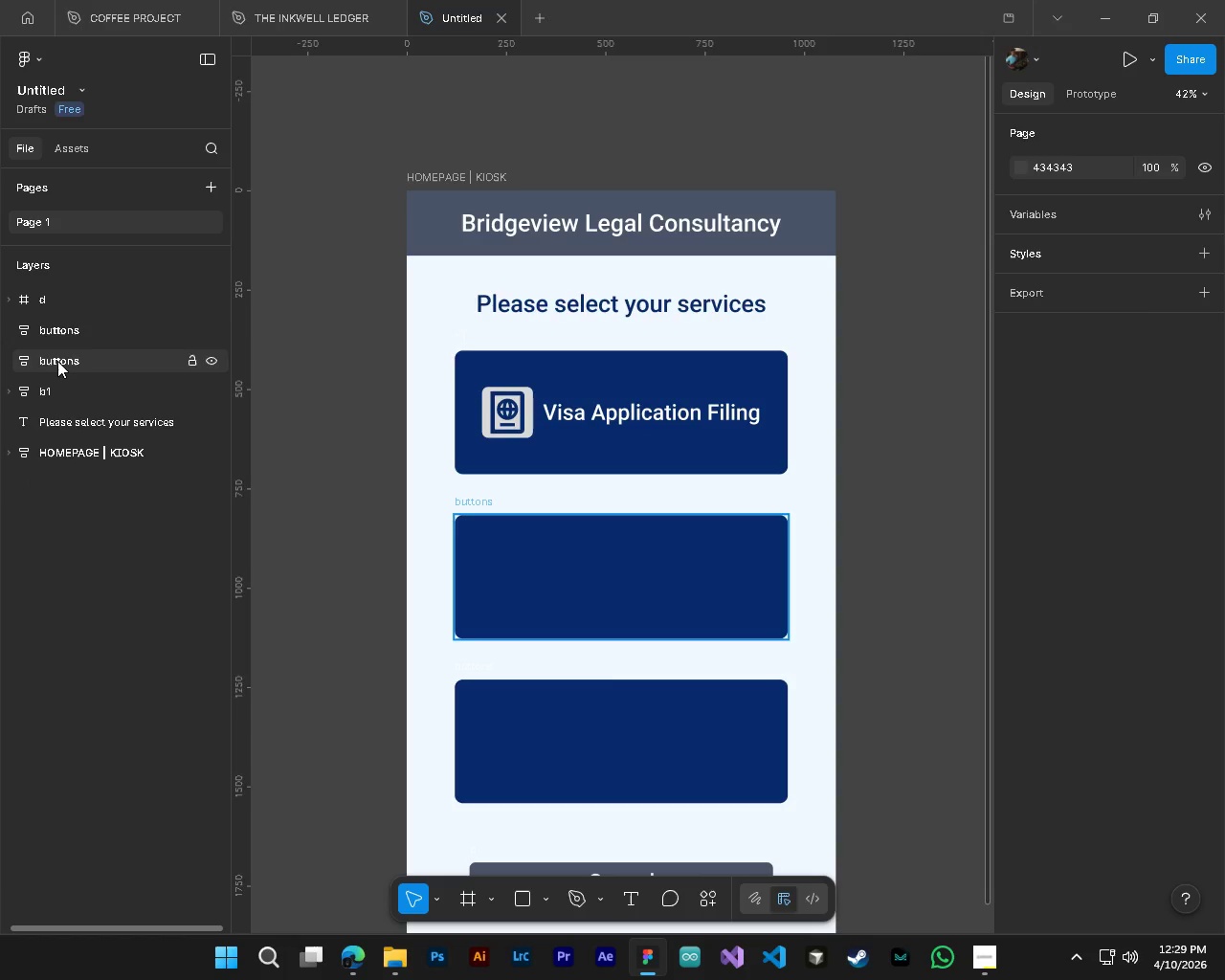 
double_click([57, 361])
 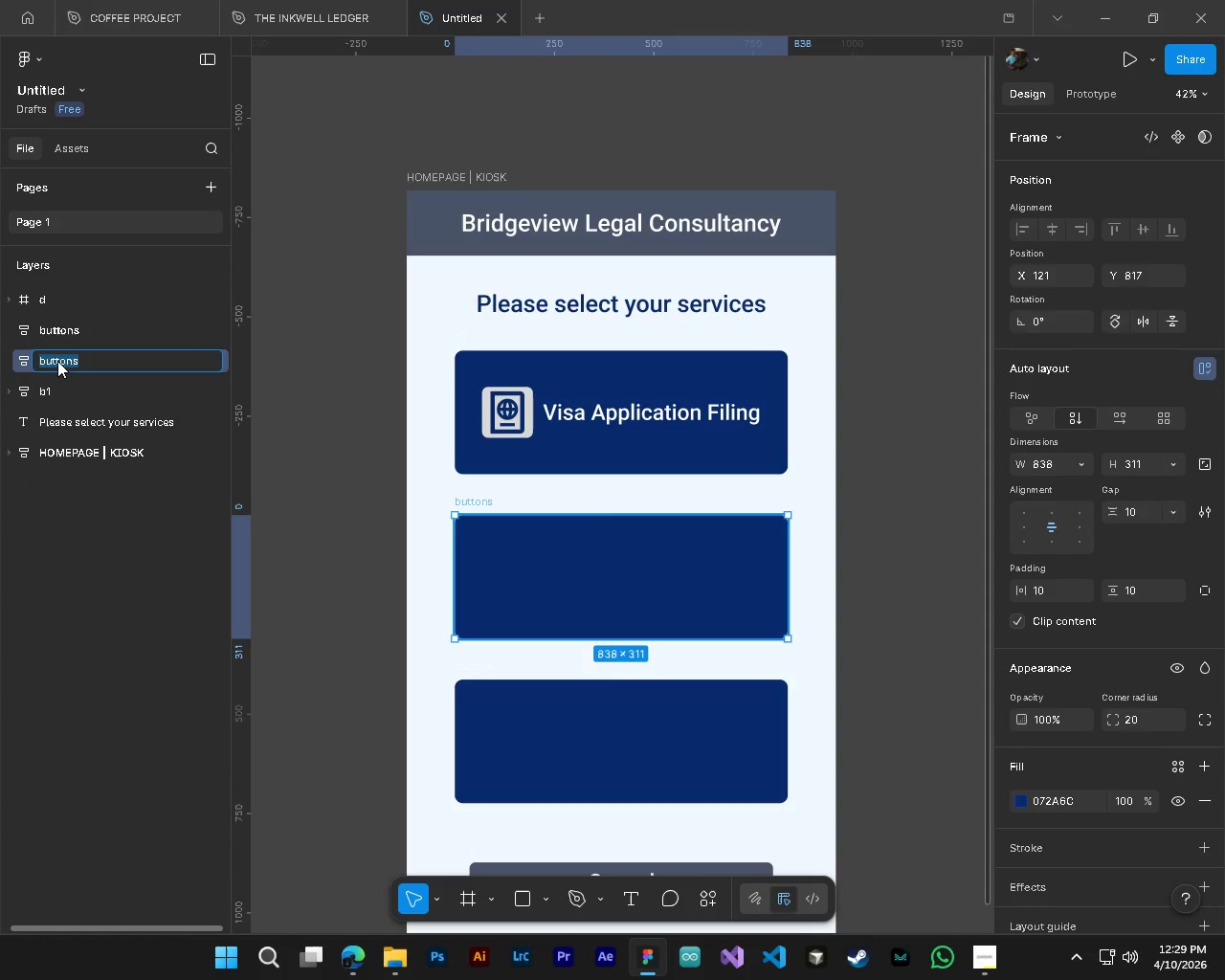 
type(b2)
key(NumpadEnter)
 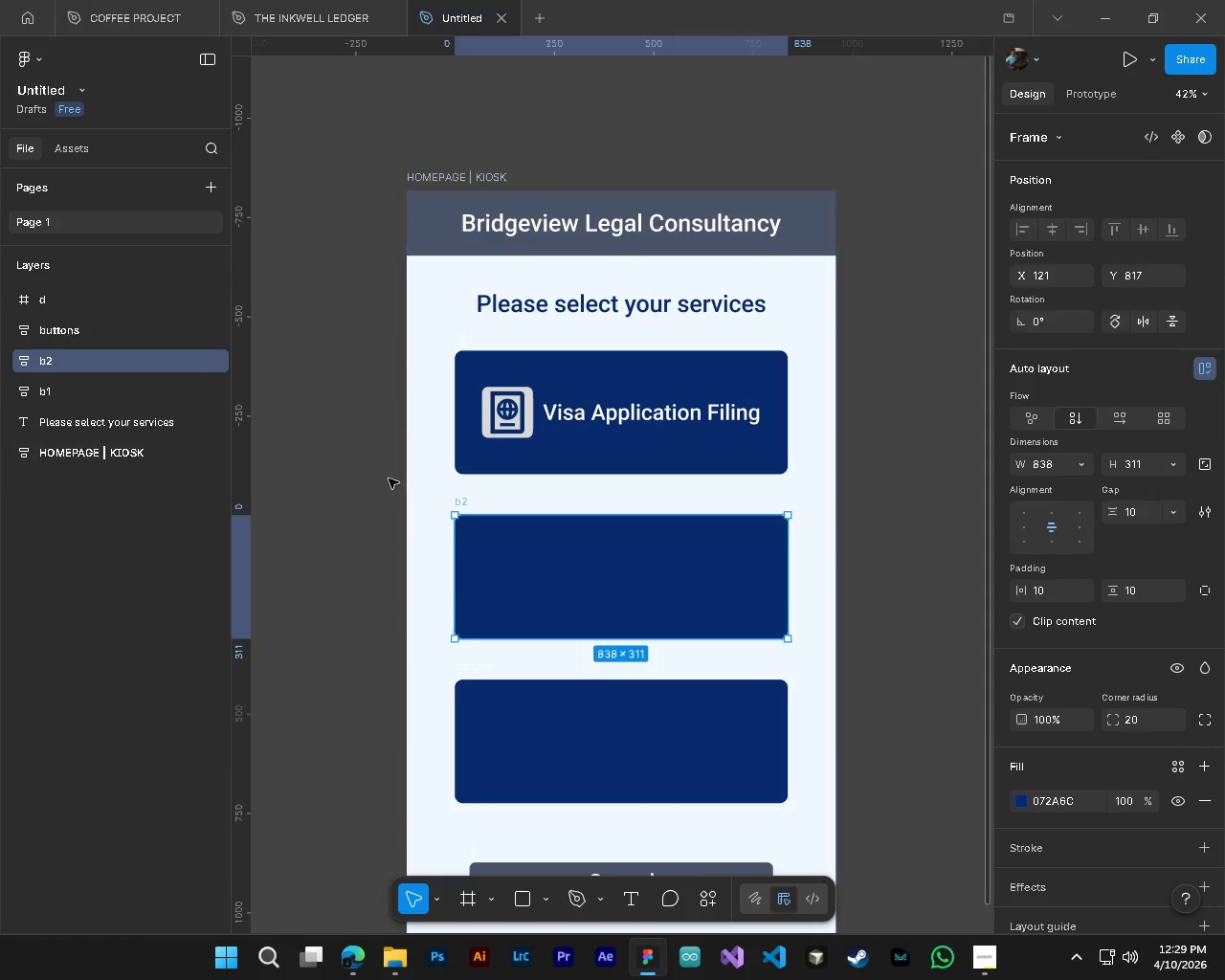 
hold_key(key=ControlLeft, duration=0.98)
left_click([553, 432])
 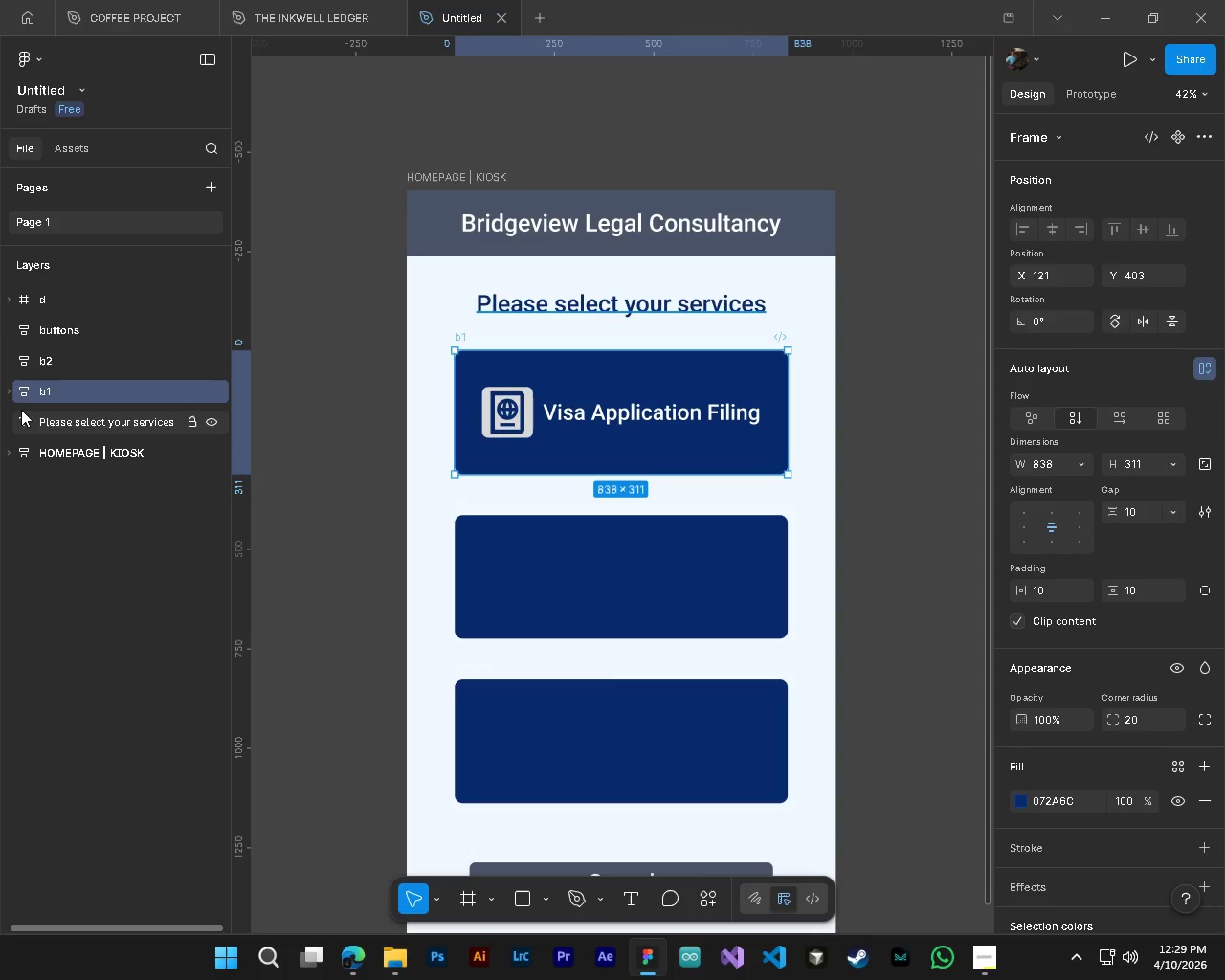 
left_click([11, 395])
 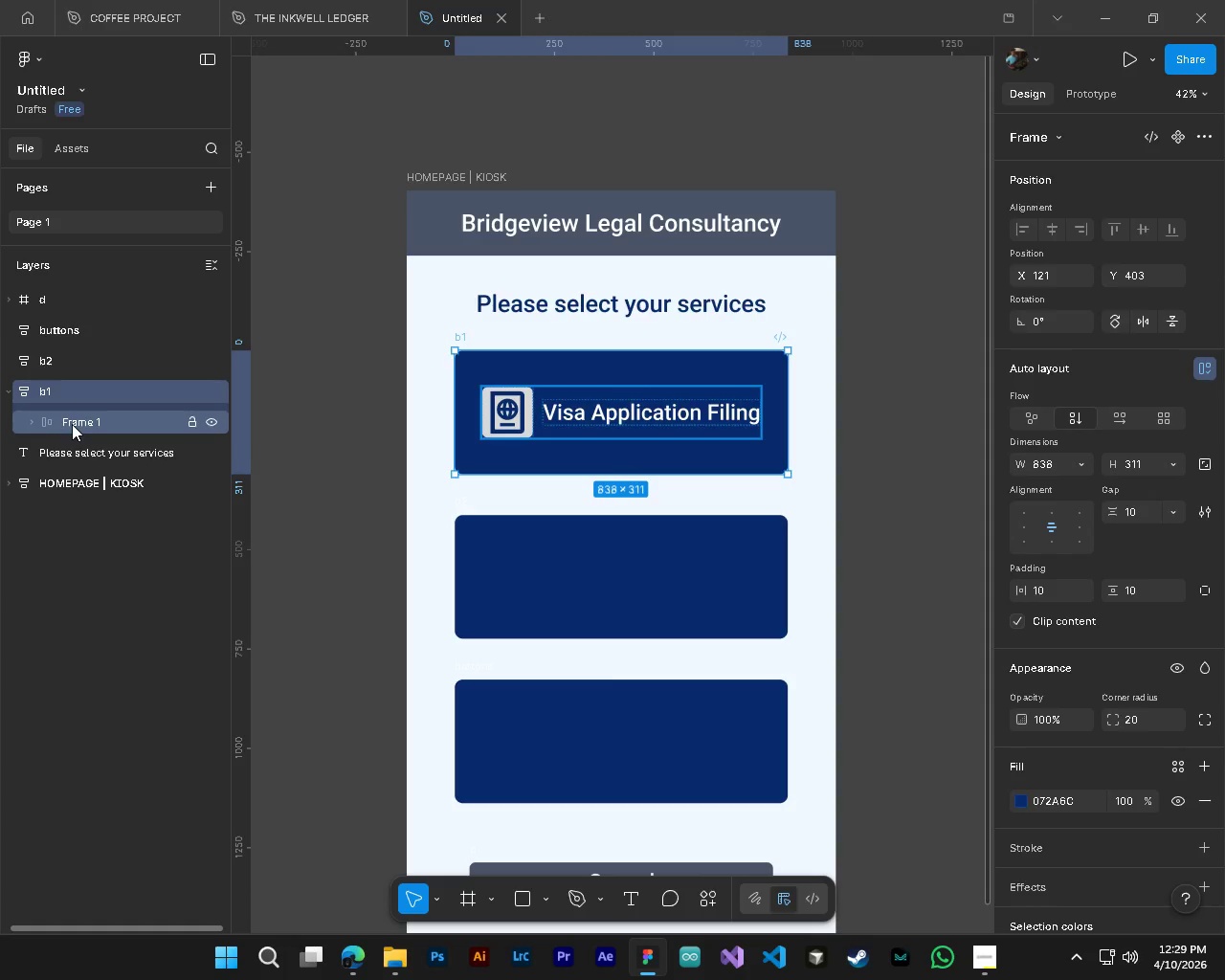 
hold_key(key=AltLeft, duration=0.67)
left_click([76, 423])
 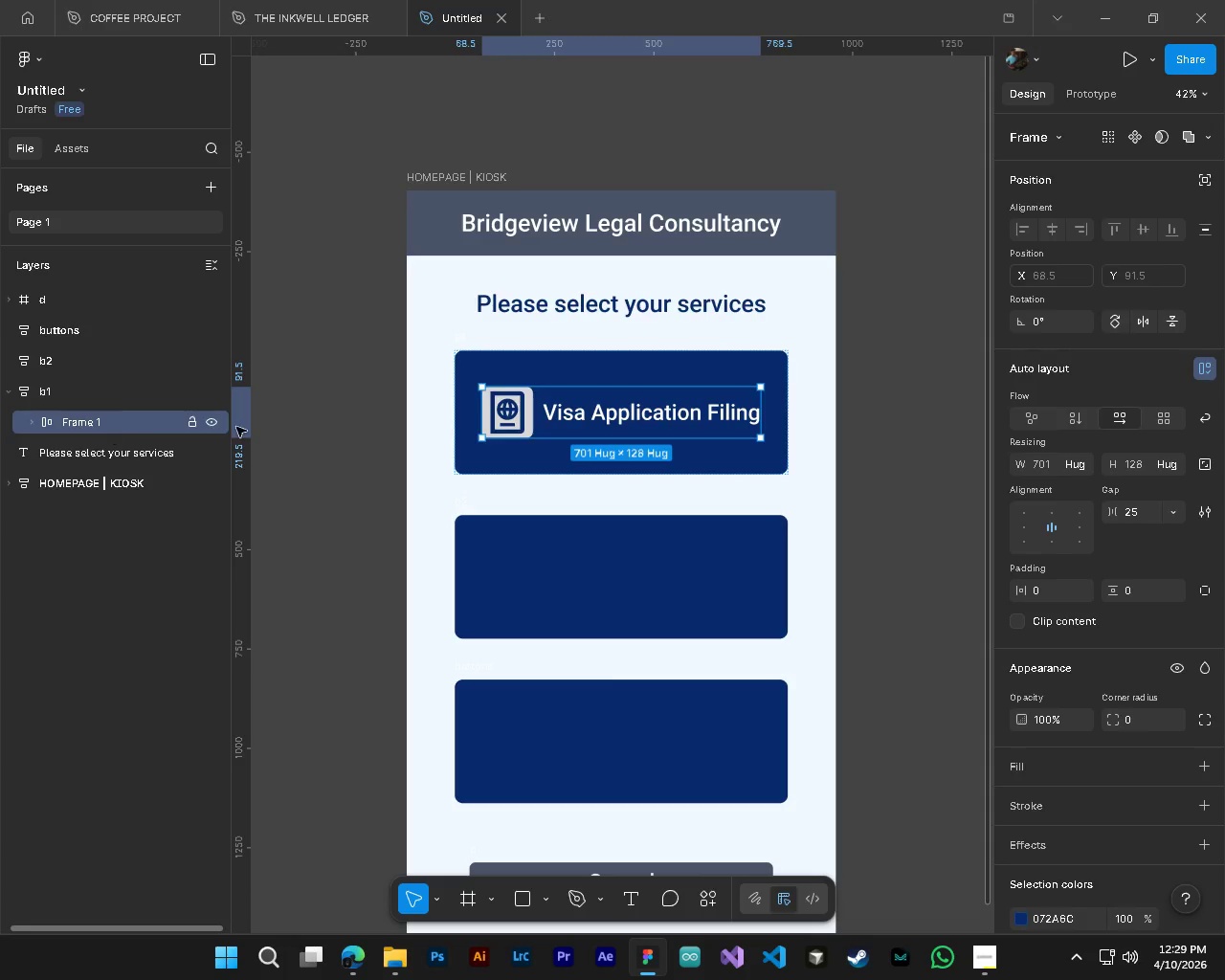 
hold_key(key=AltLeft, duration=1.5)
left_click_drag(start_coordinate=[546, 420], to_coordinate=[553, 591])
 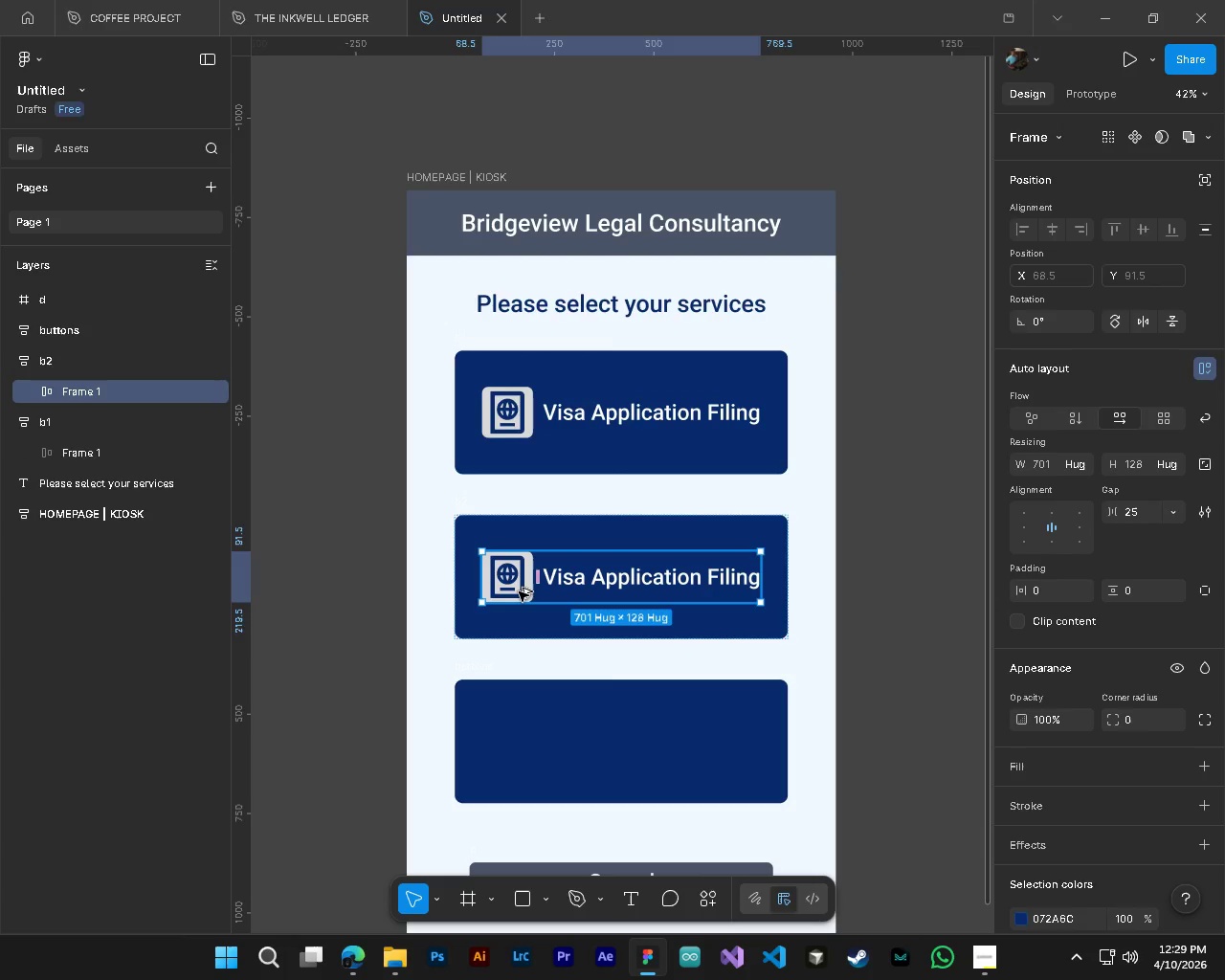 
hold_key(key=AltLeft, duration=1.12)
 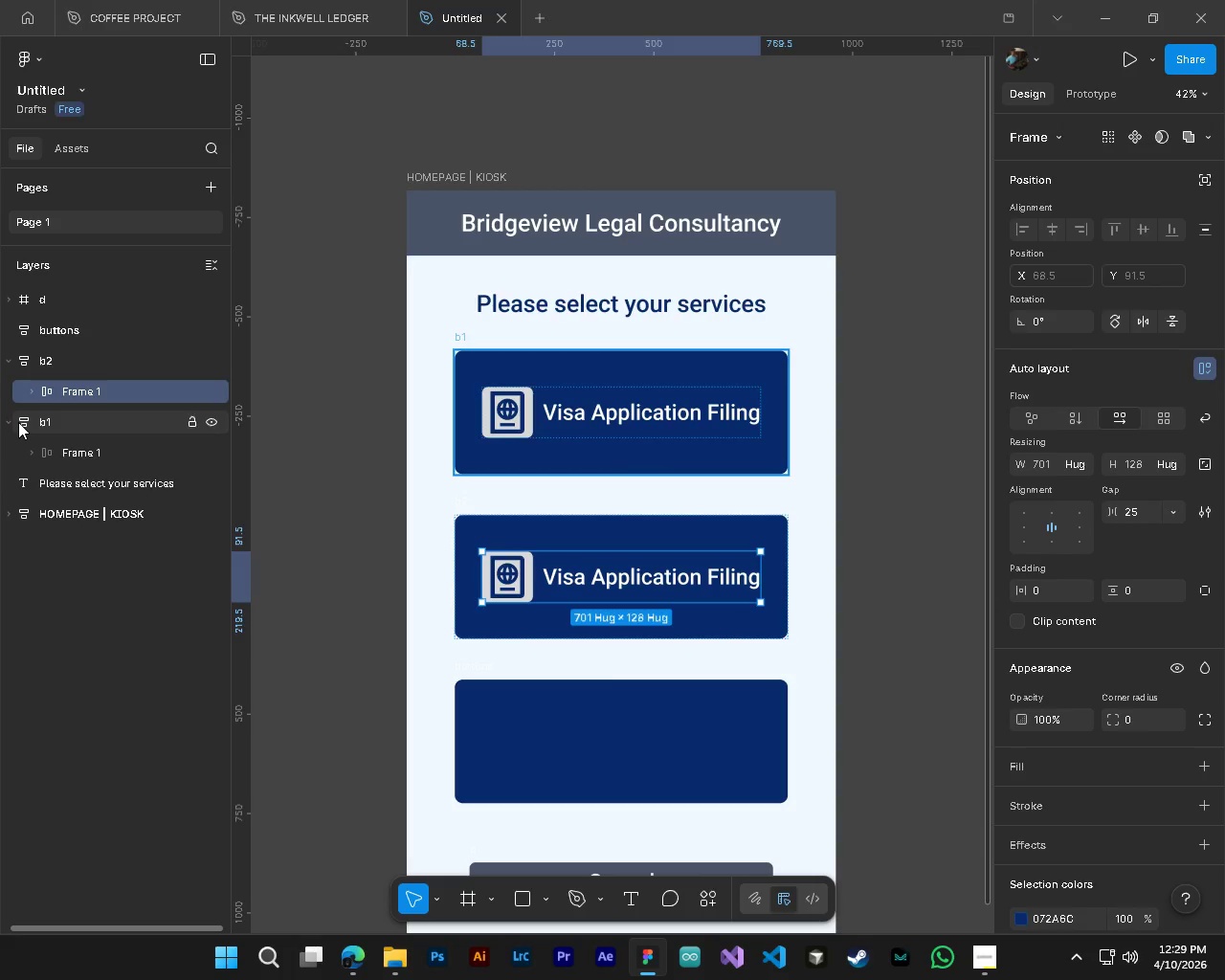 
left_click([6, 419])
 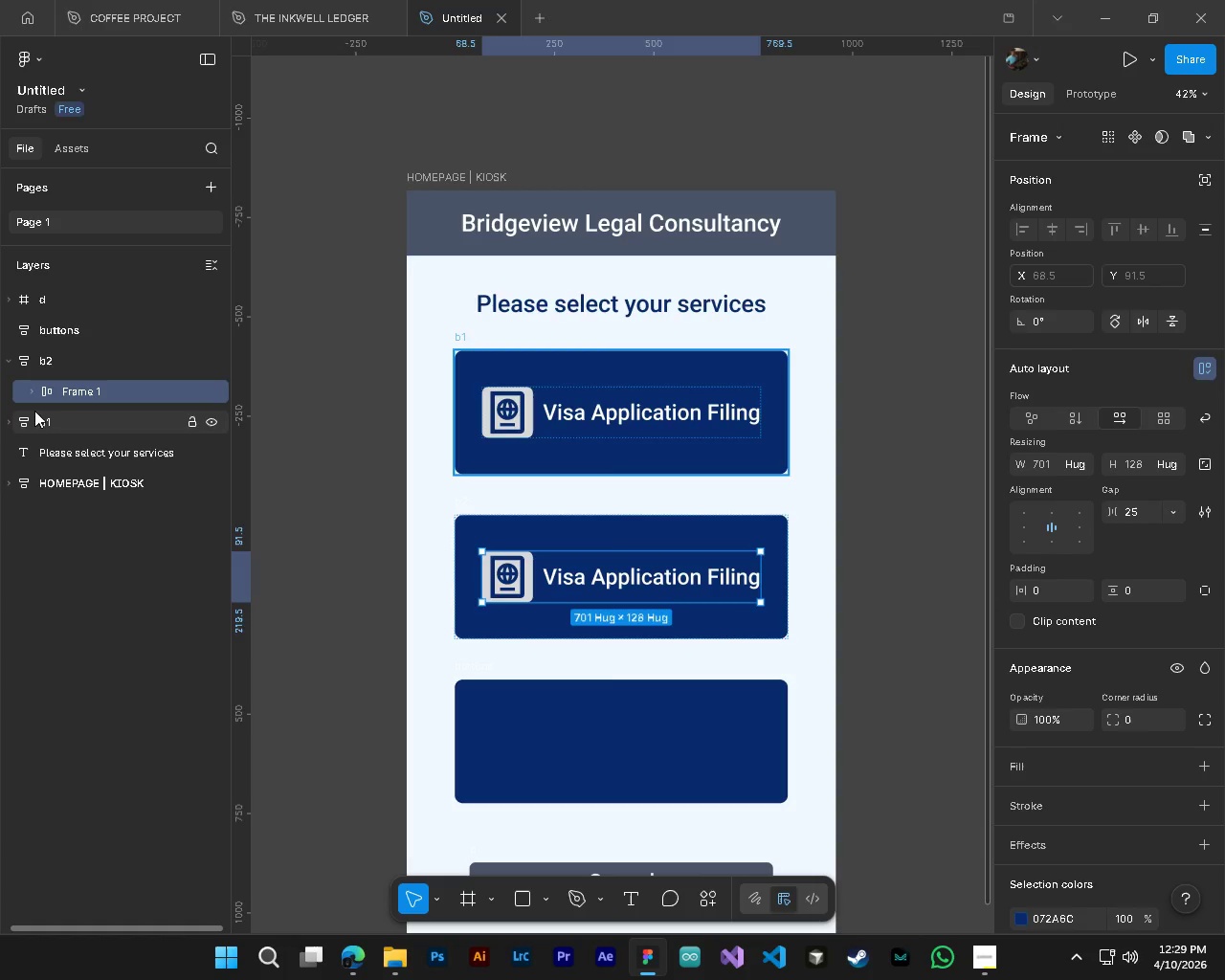 
left_click([7, 424])
 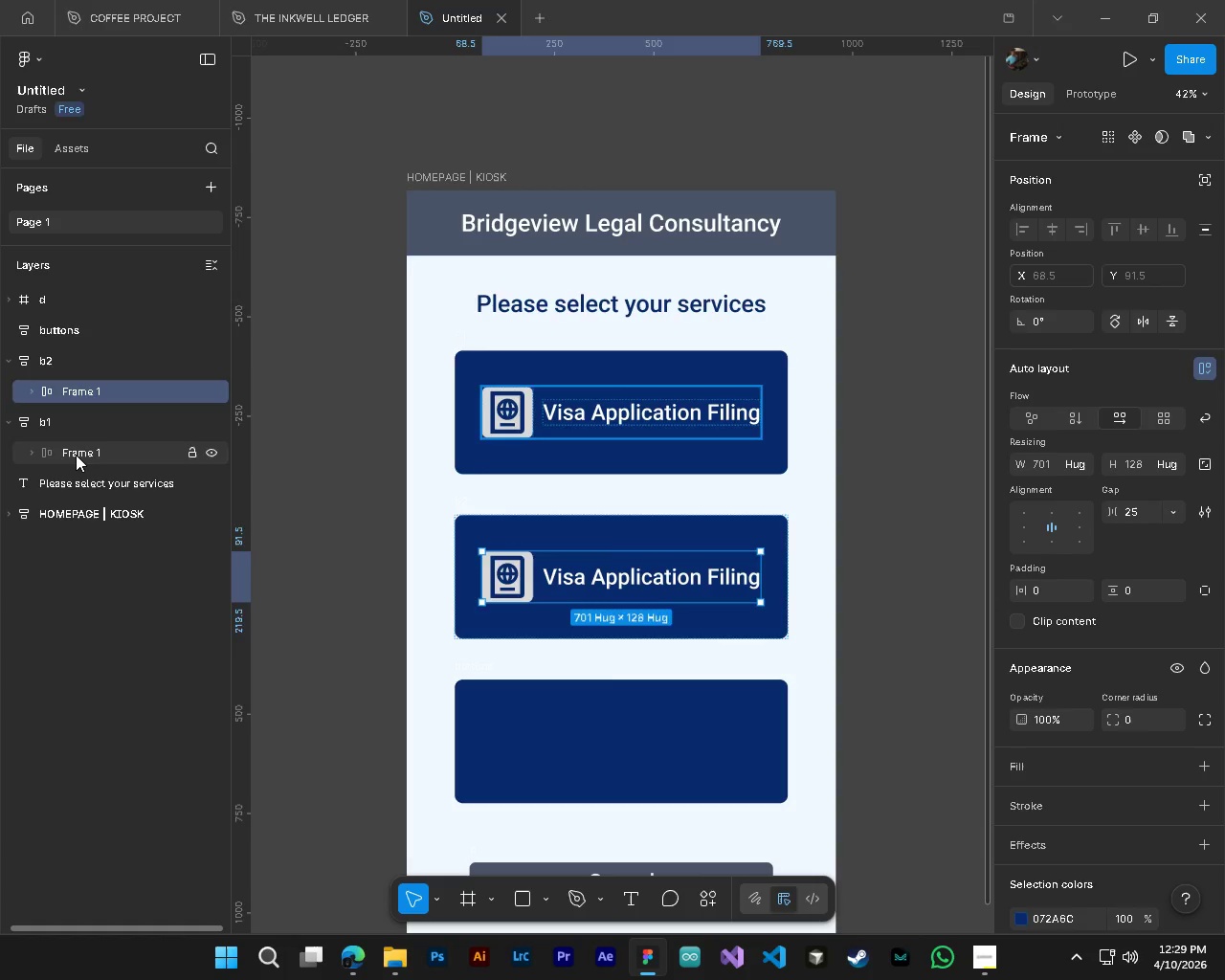 
double_click([76, 455])
 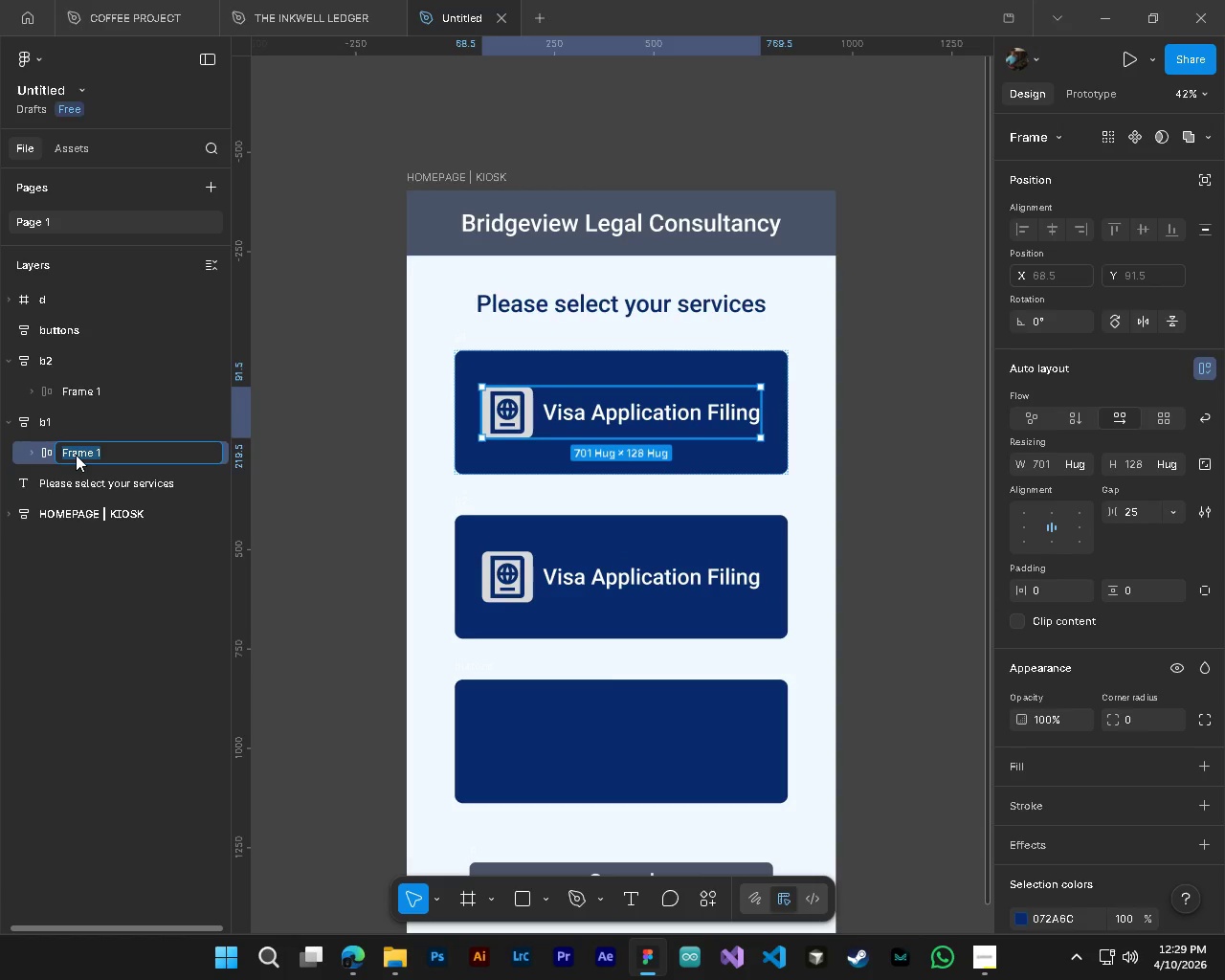 
type(VVISA)
key(Backspace)
key(Backspace)
key(Backspace)
key(Backspace)
type(ISA APPLICATION FILING)
 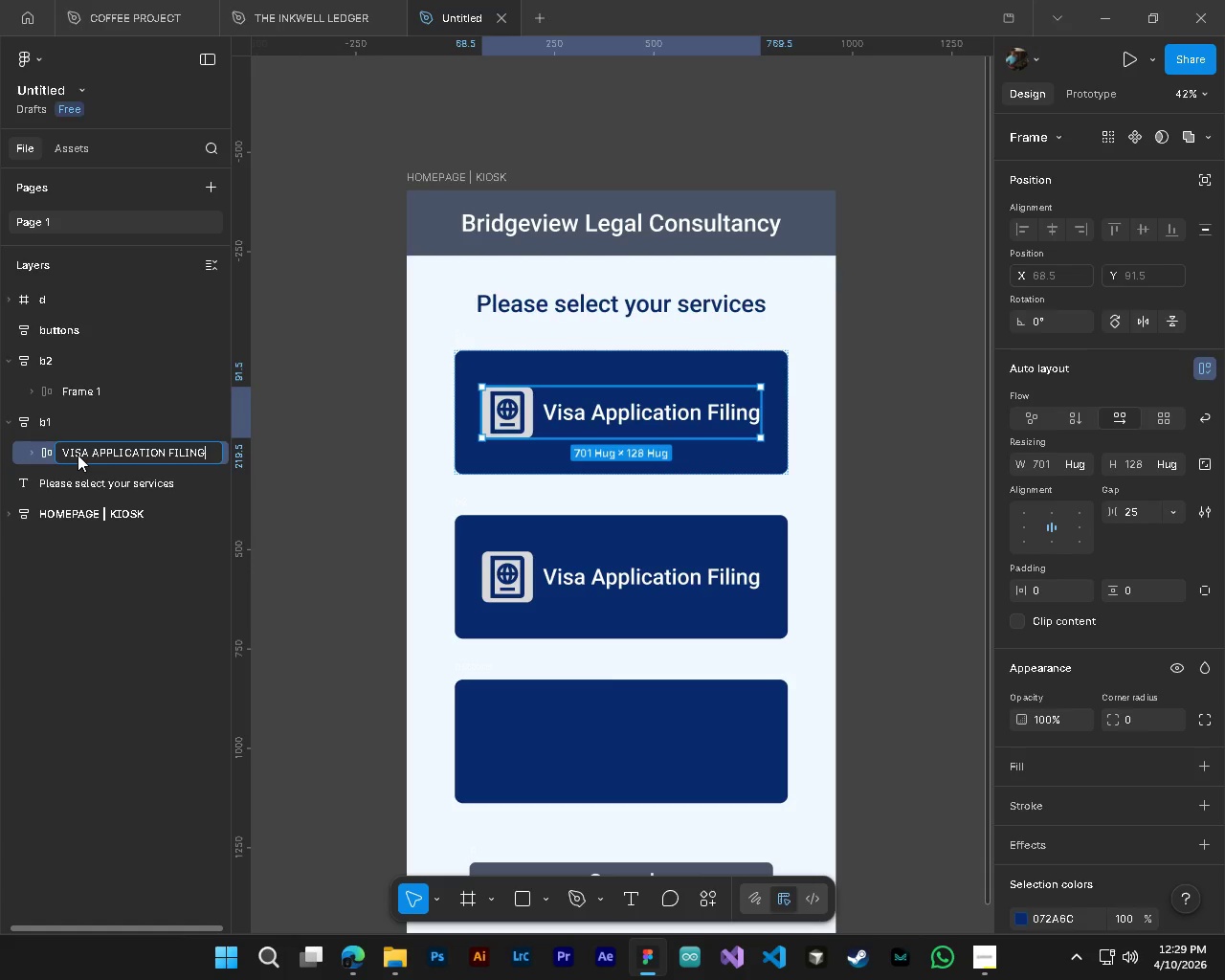 
key(Enter)
 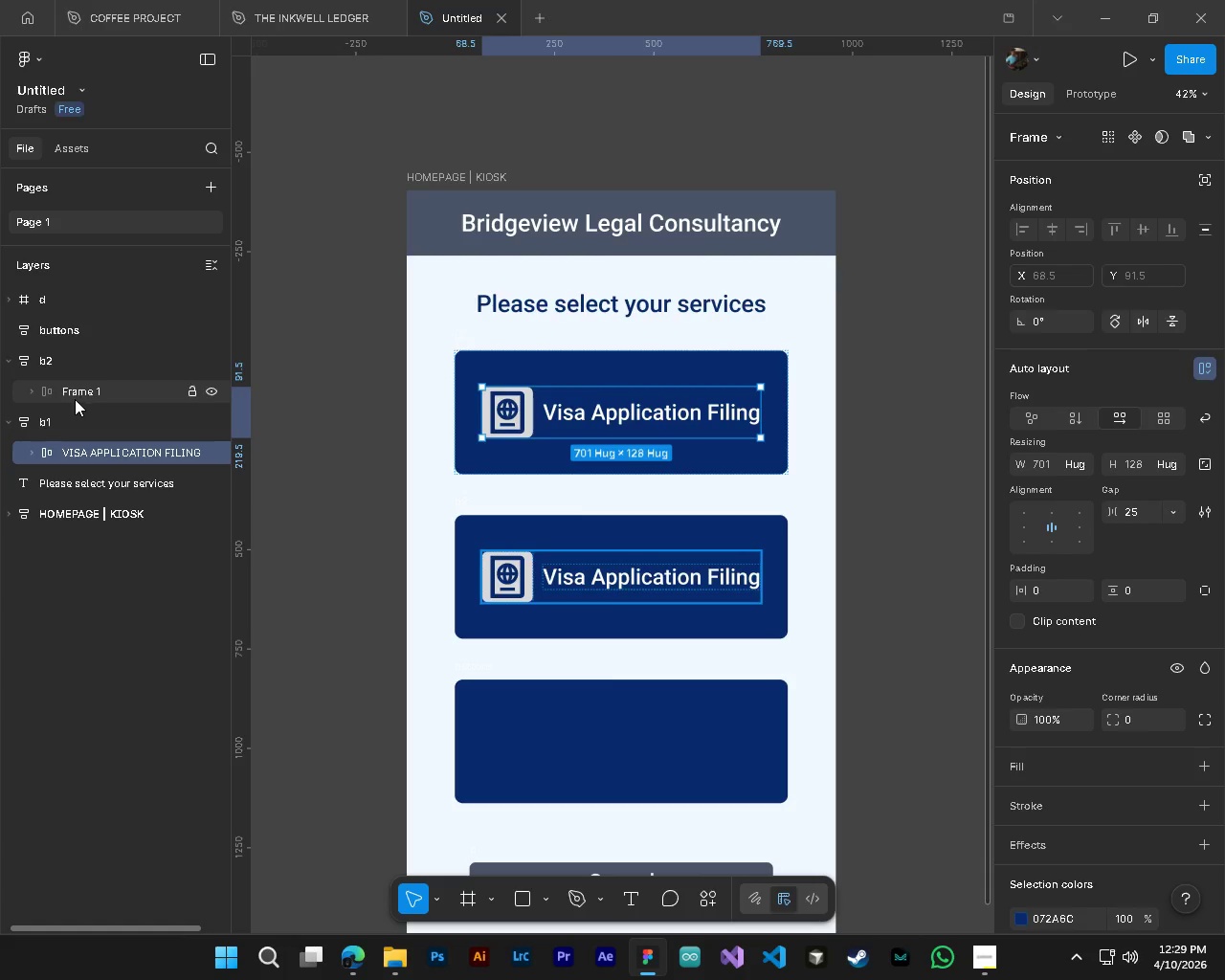 
left_click([8, 424])
 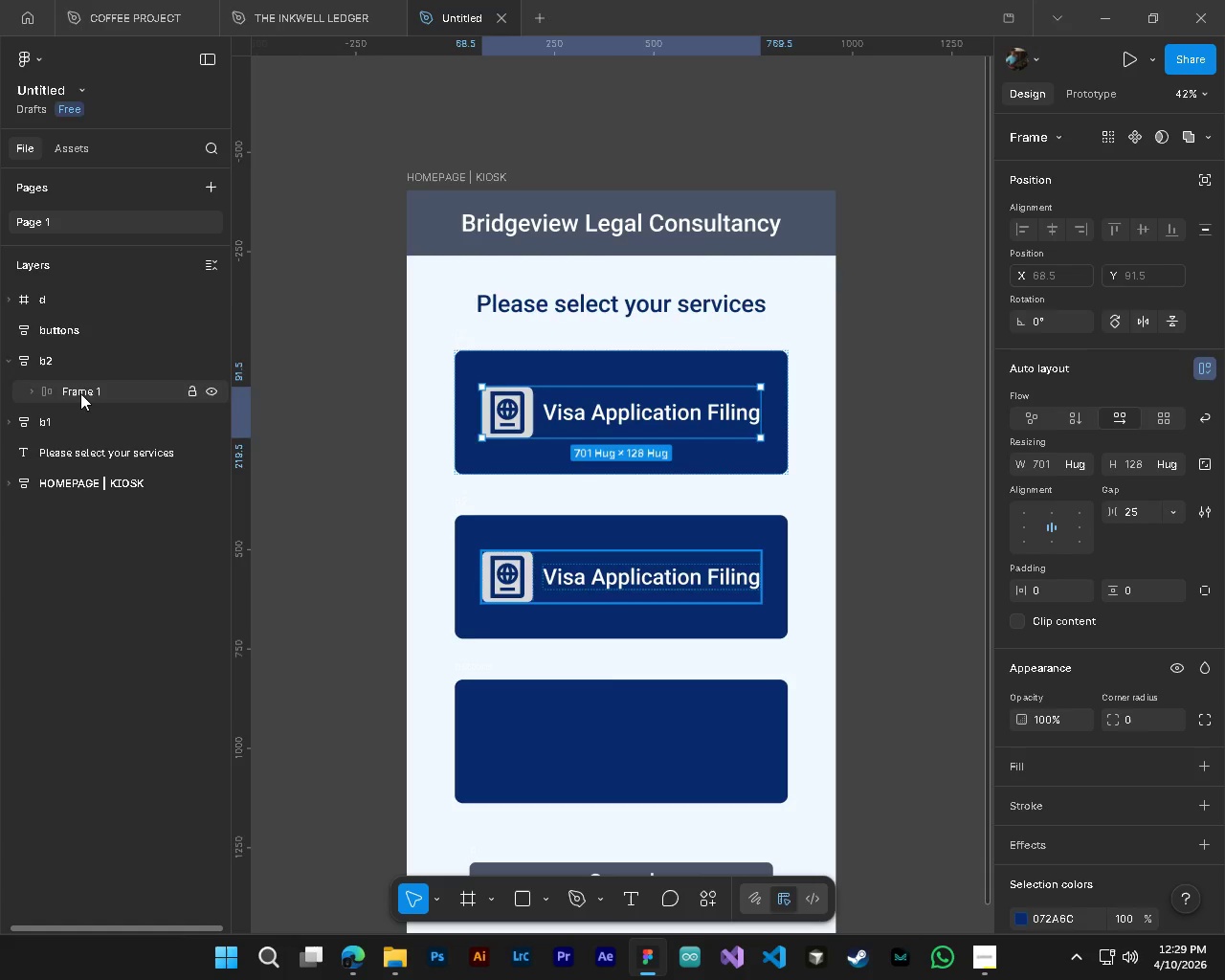 
double_click([80, 393])
 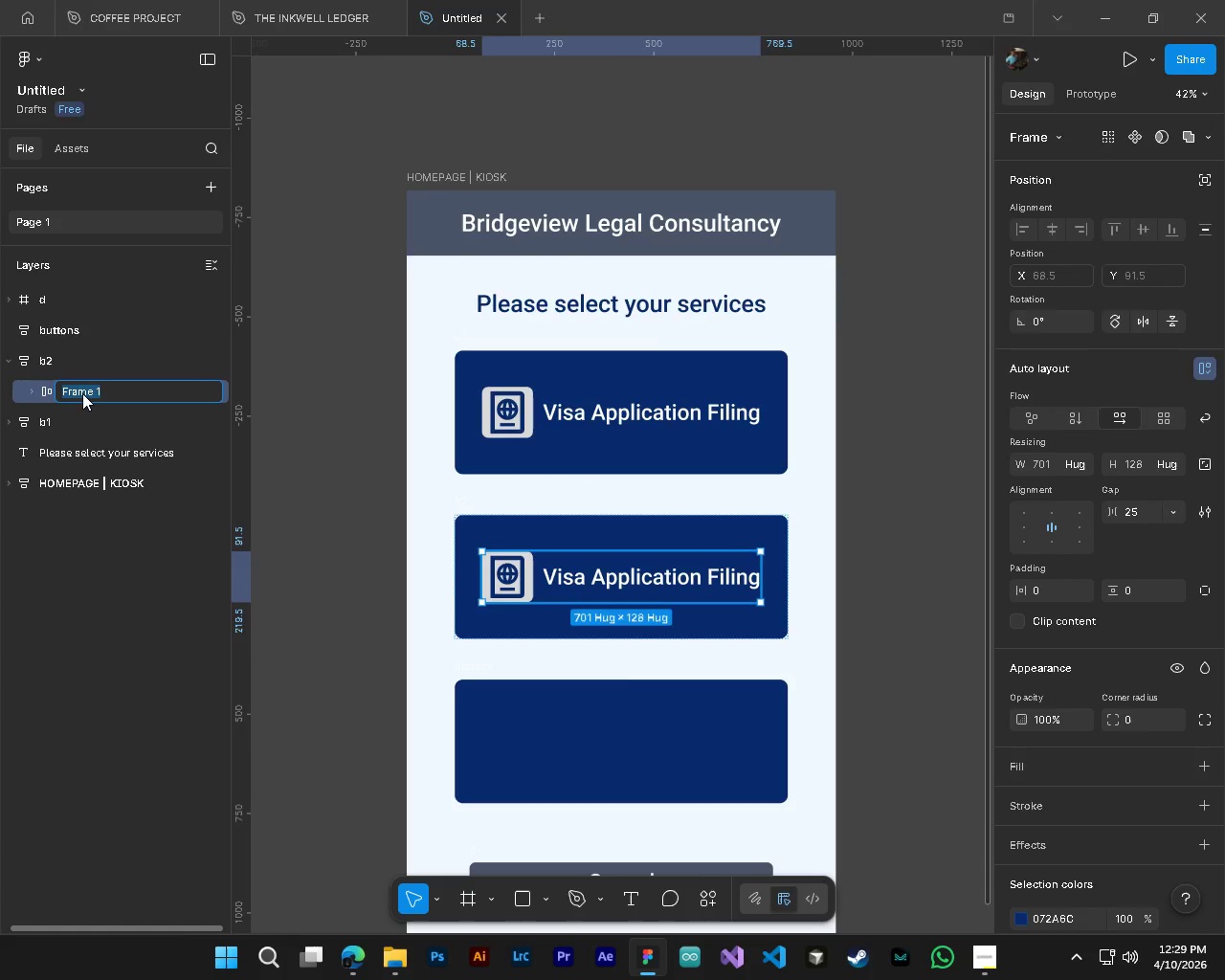 
left_click([989, 975])